 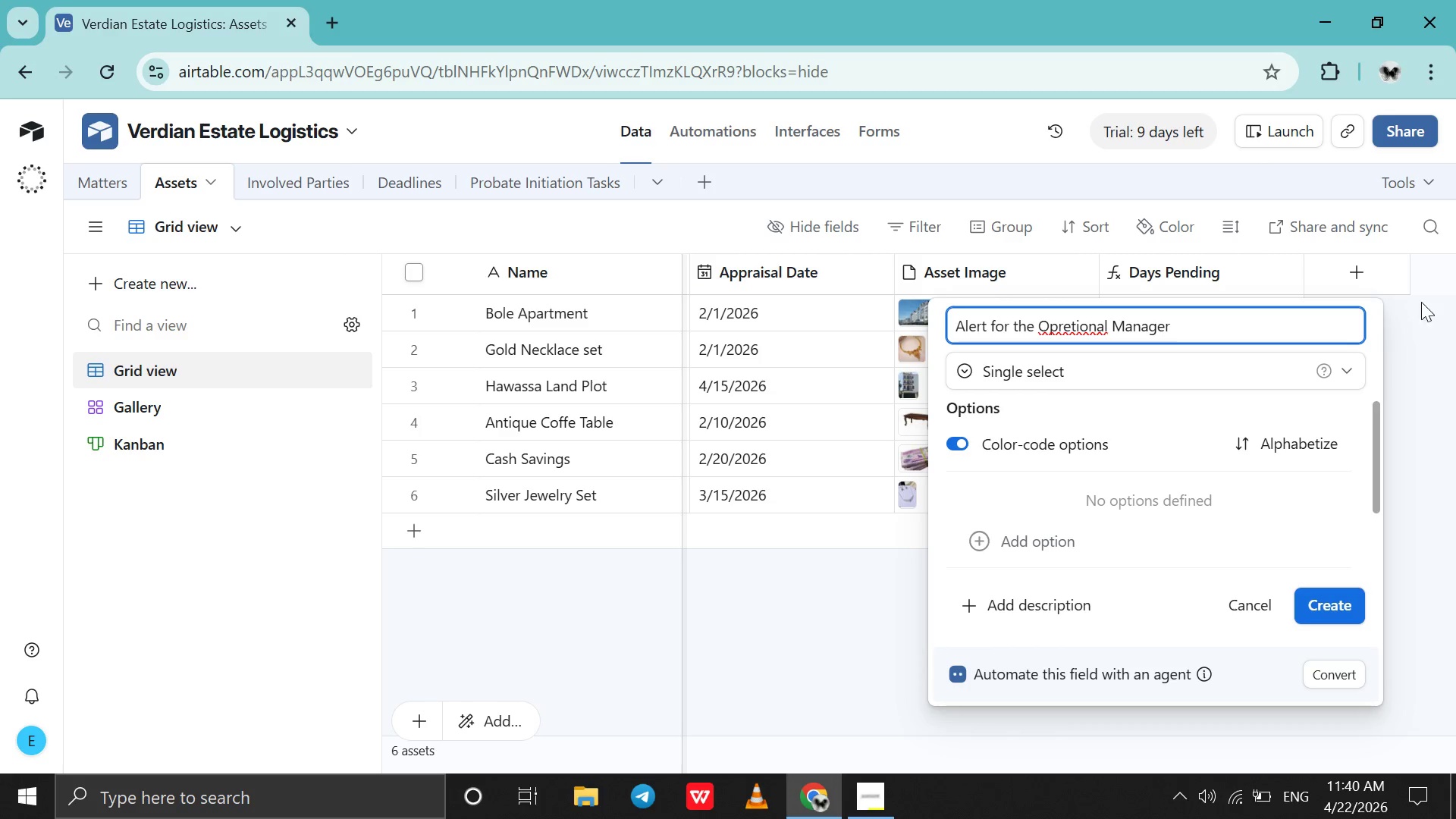 
left_click_drag(start_coordinate=[1070, 328], to_coordinate=[1076, 328])
 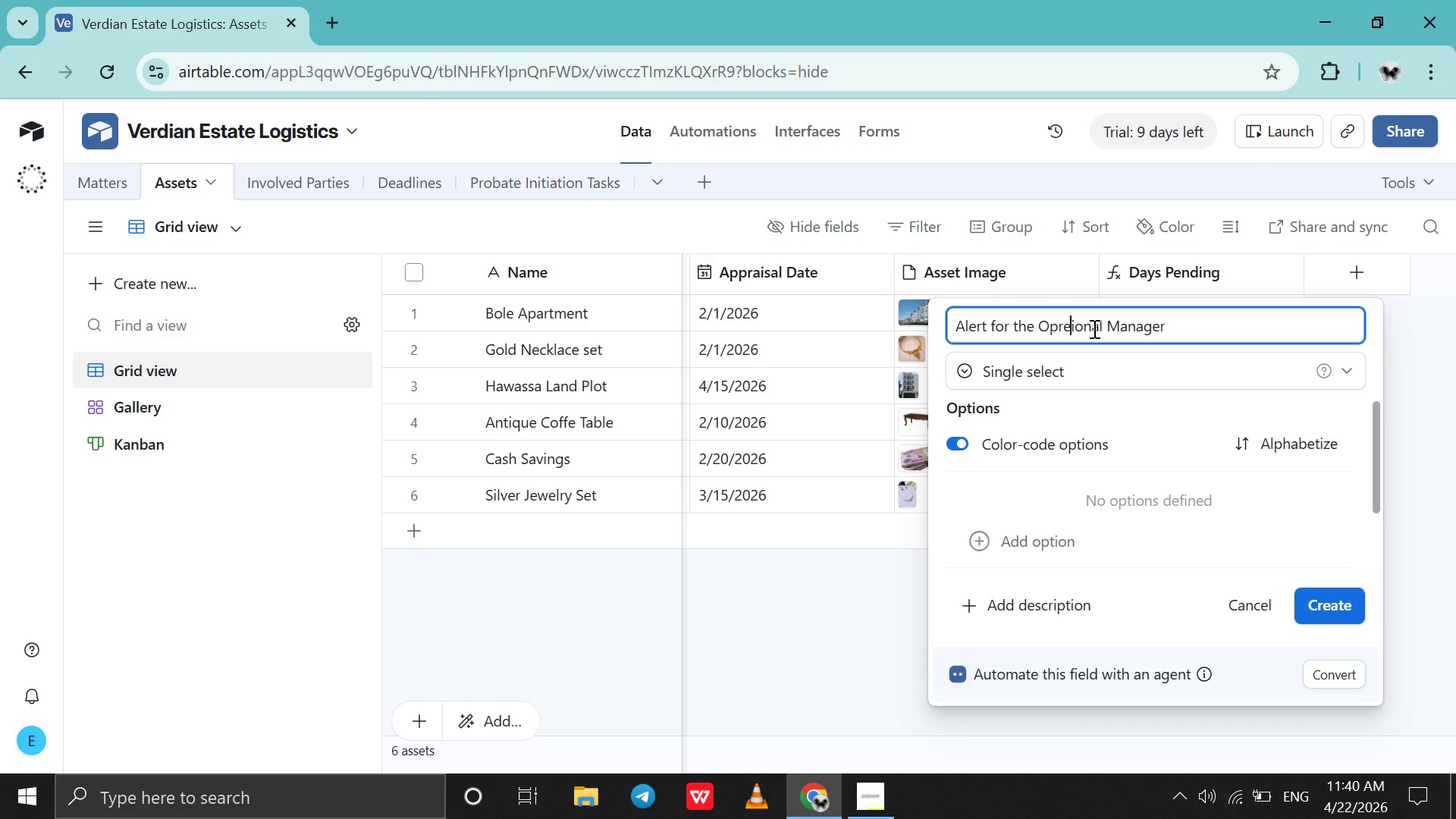 
key(Backspace)
 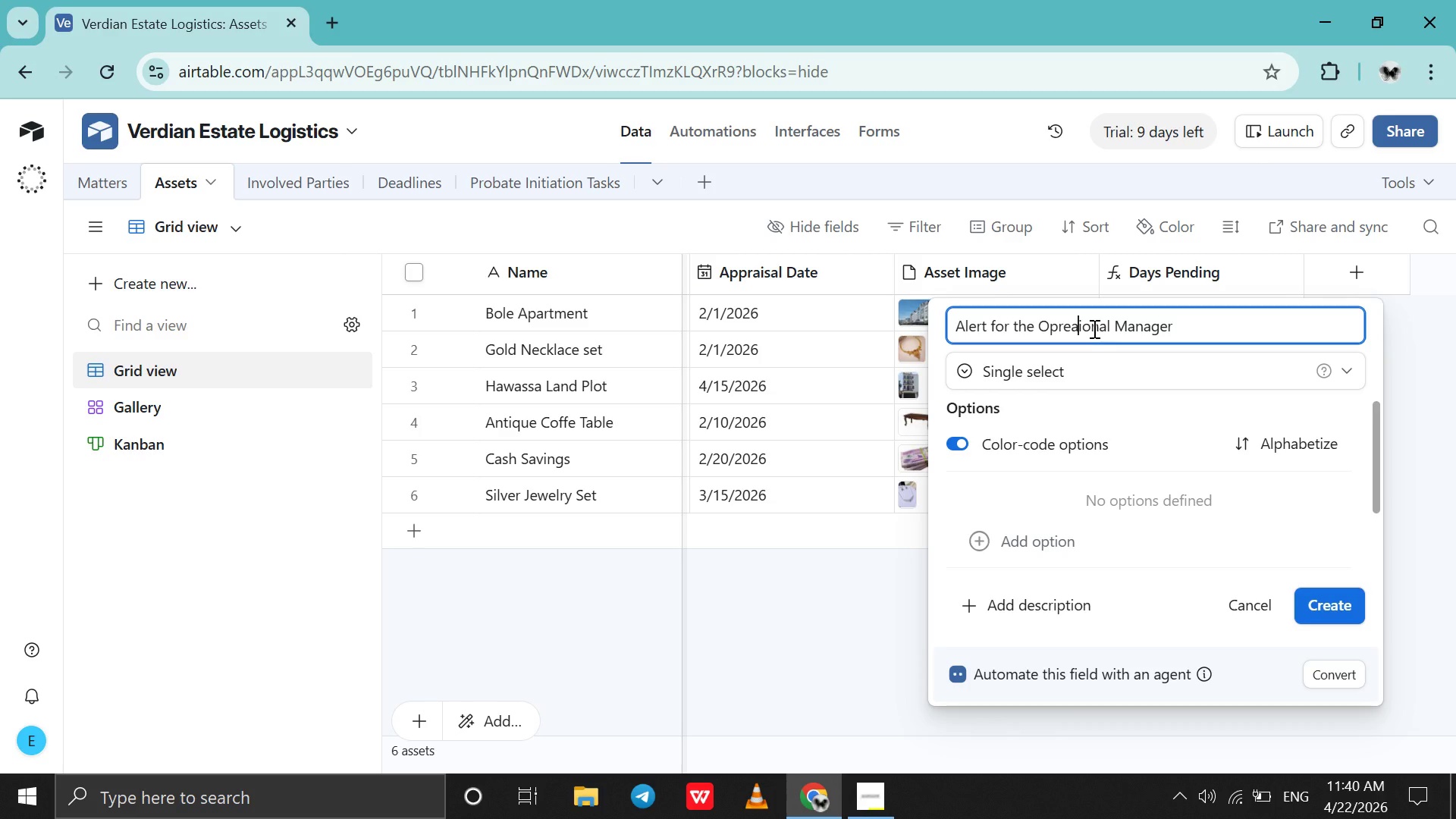 
key(A)
 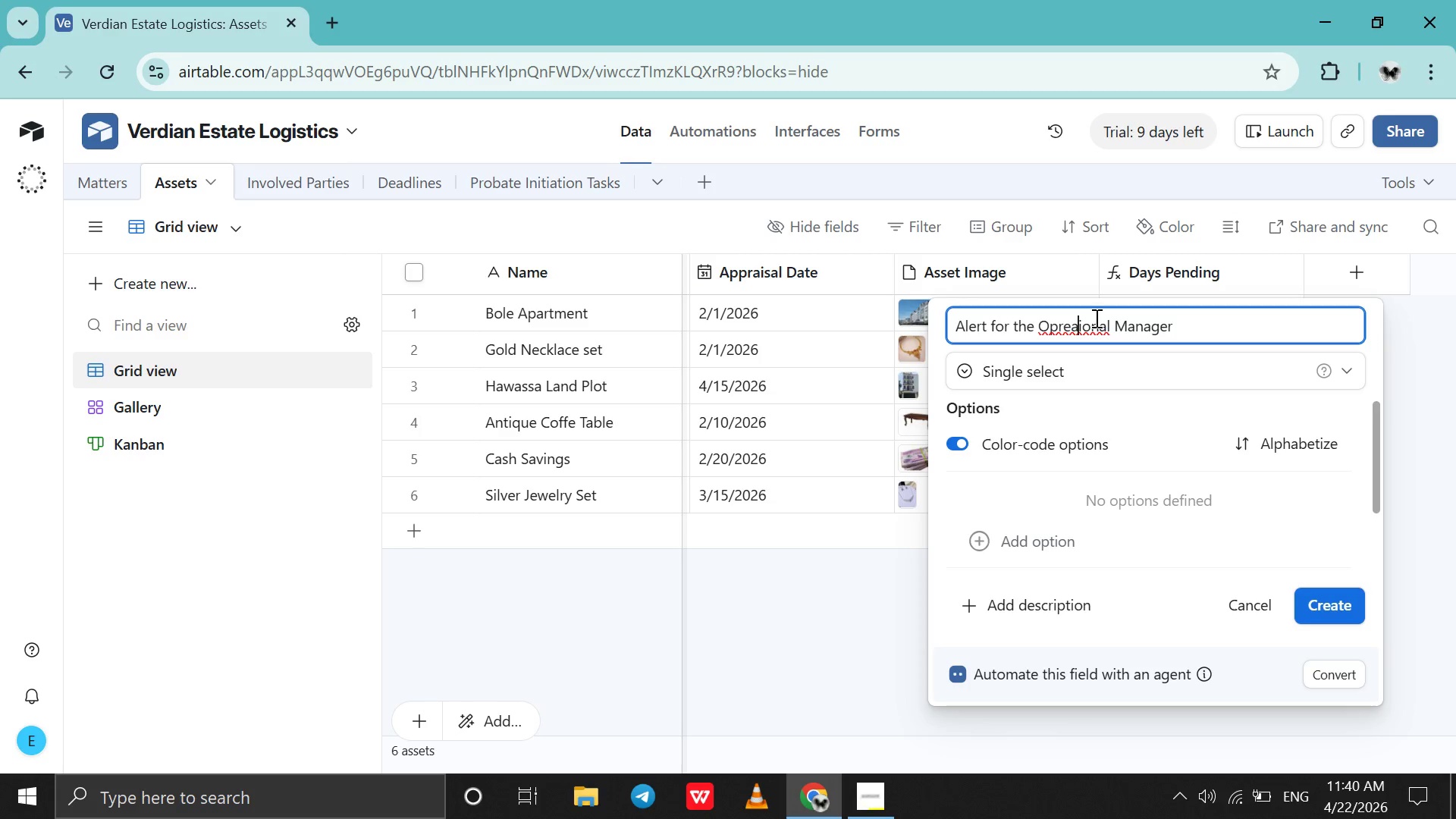 
key(Backspace)
 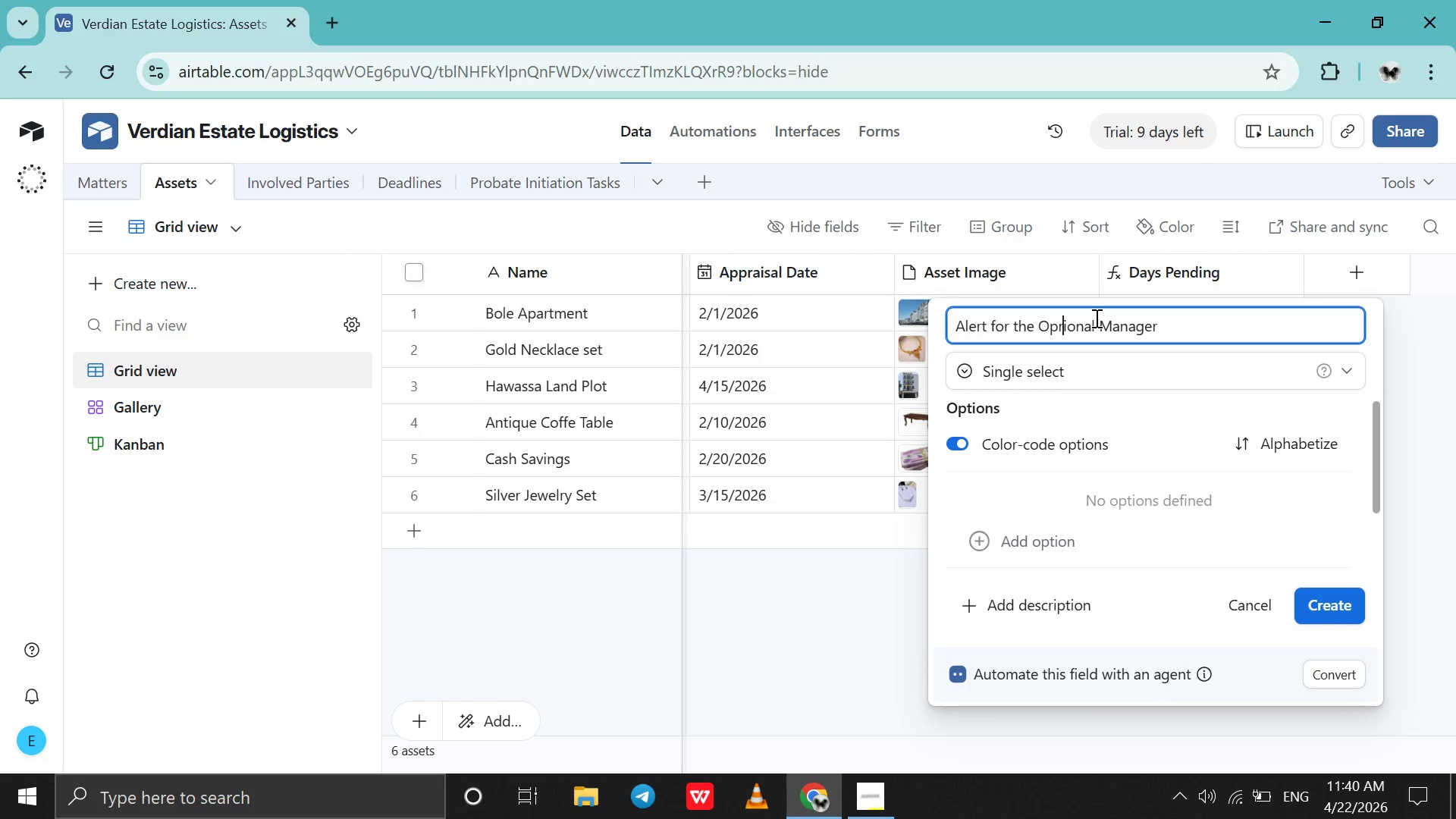 
key(Backspace)
 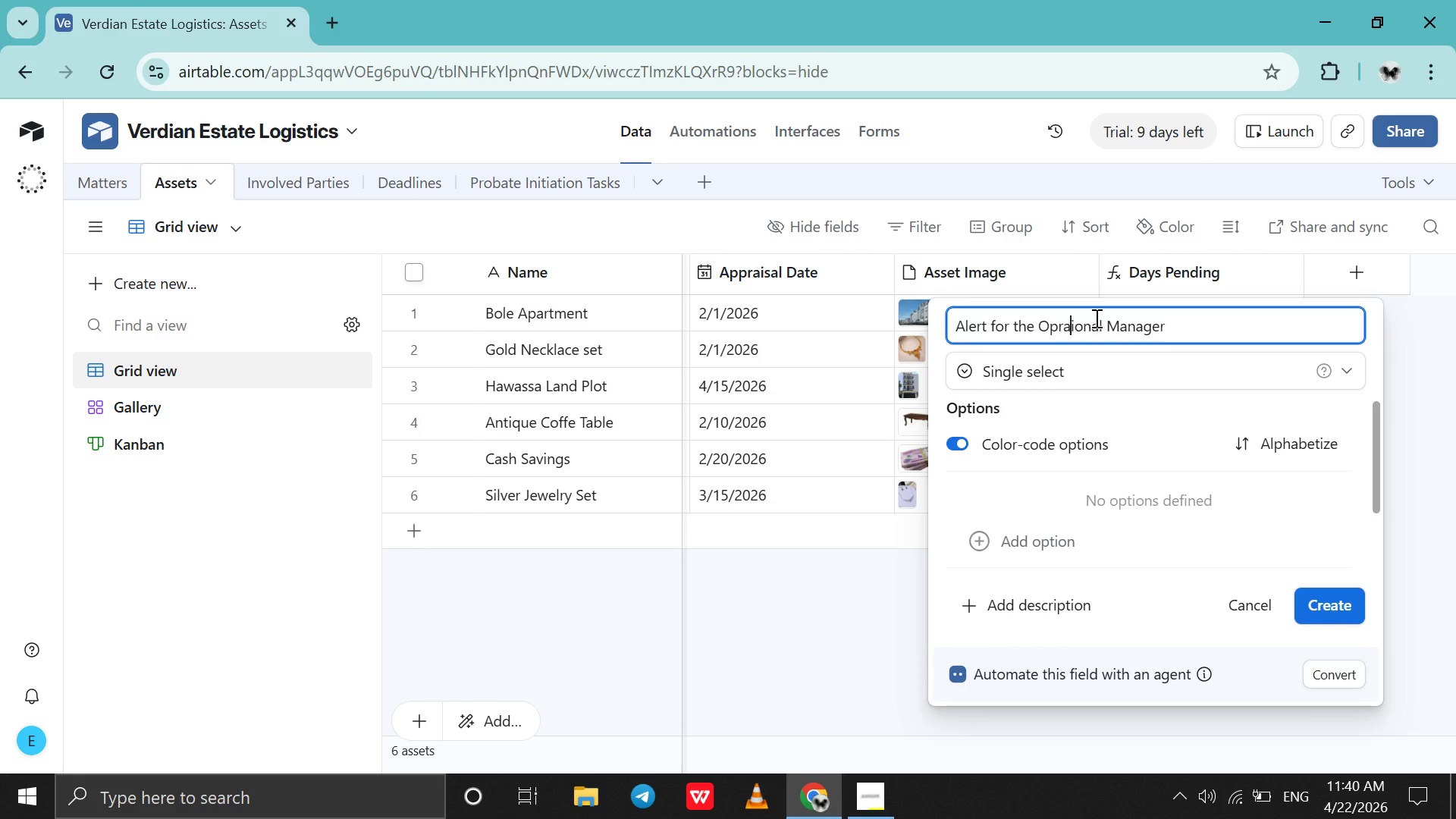 
key(A)
 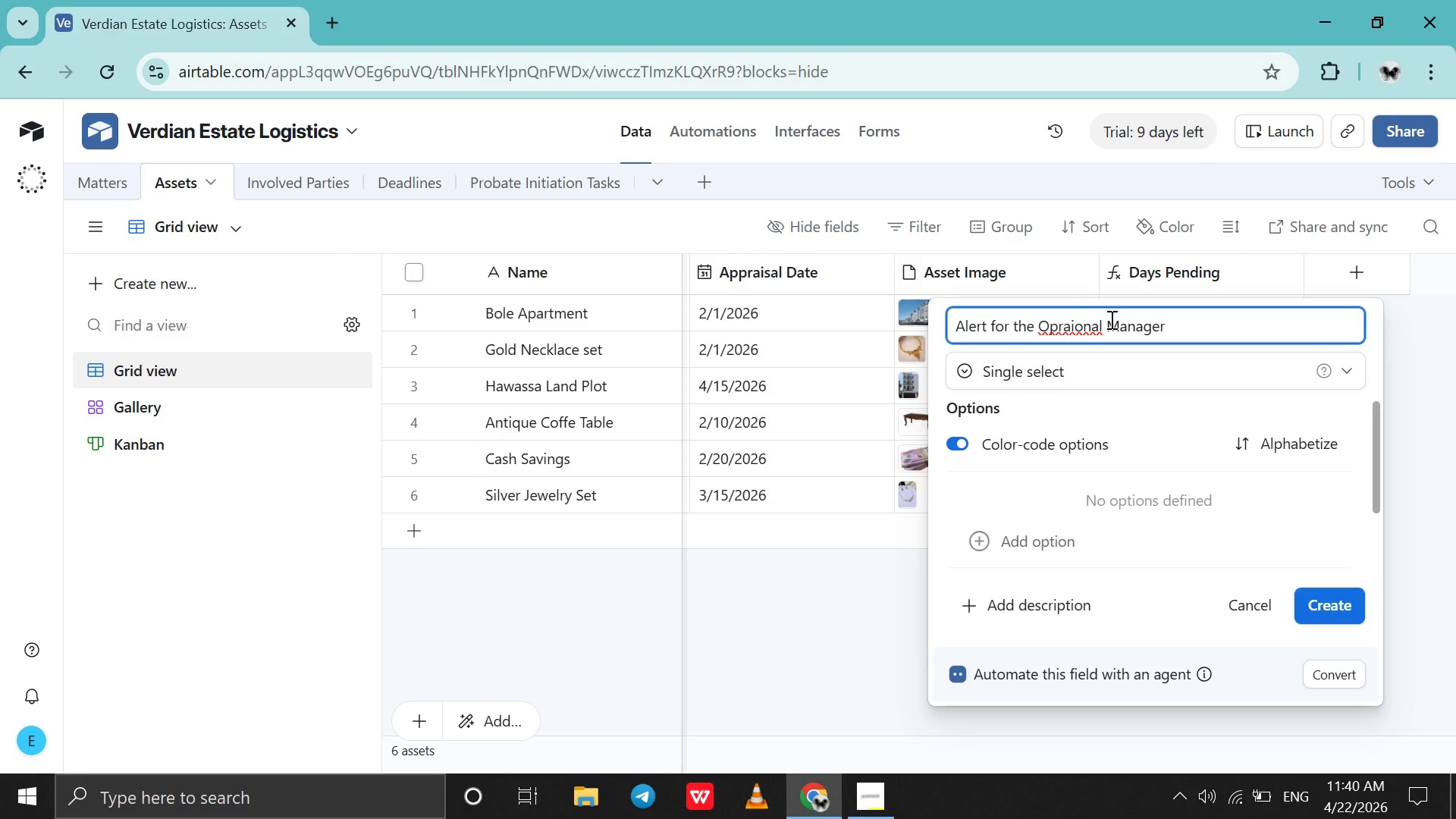 
key(T)
 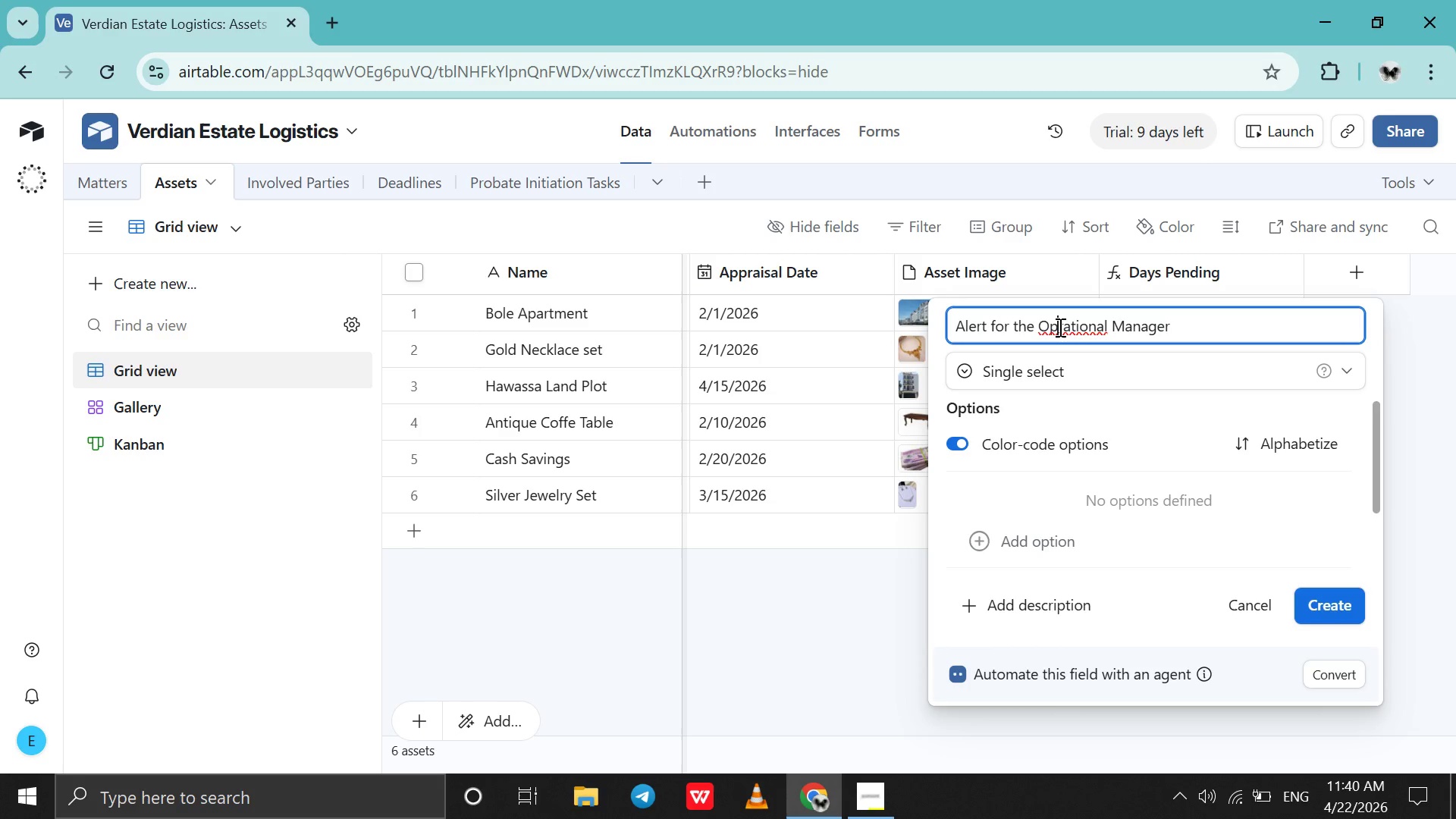 
key(E)
 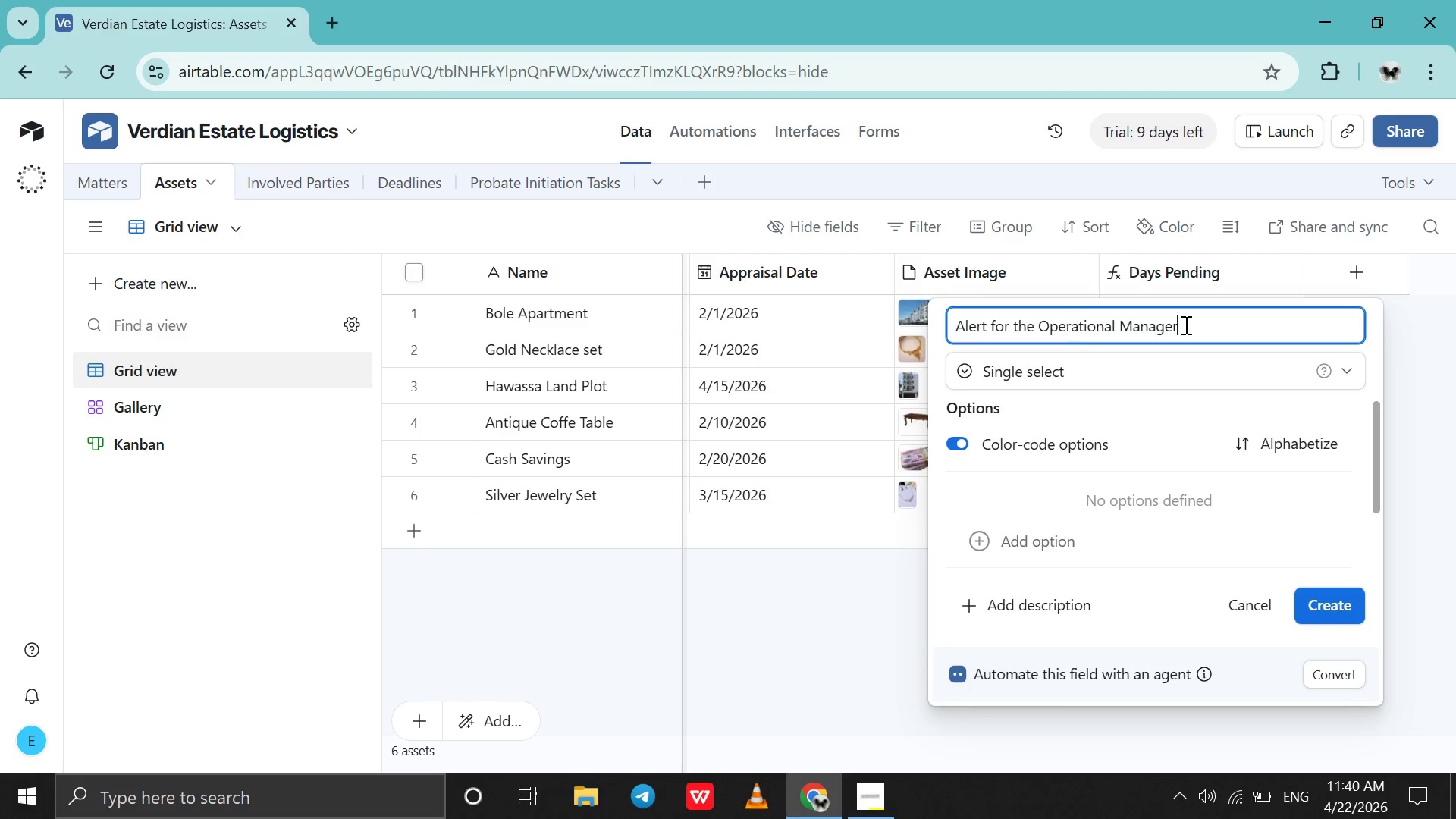 
left_click([1185, 325])
 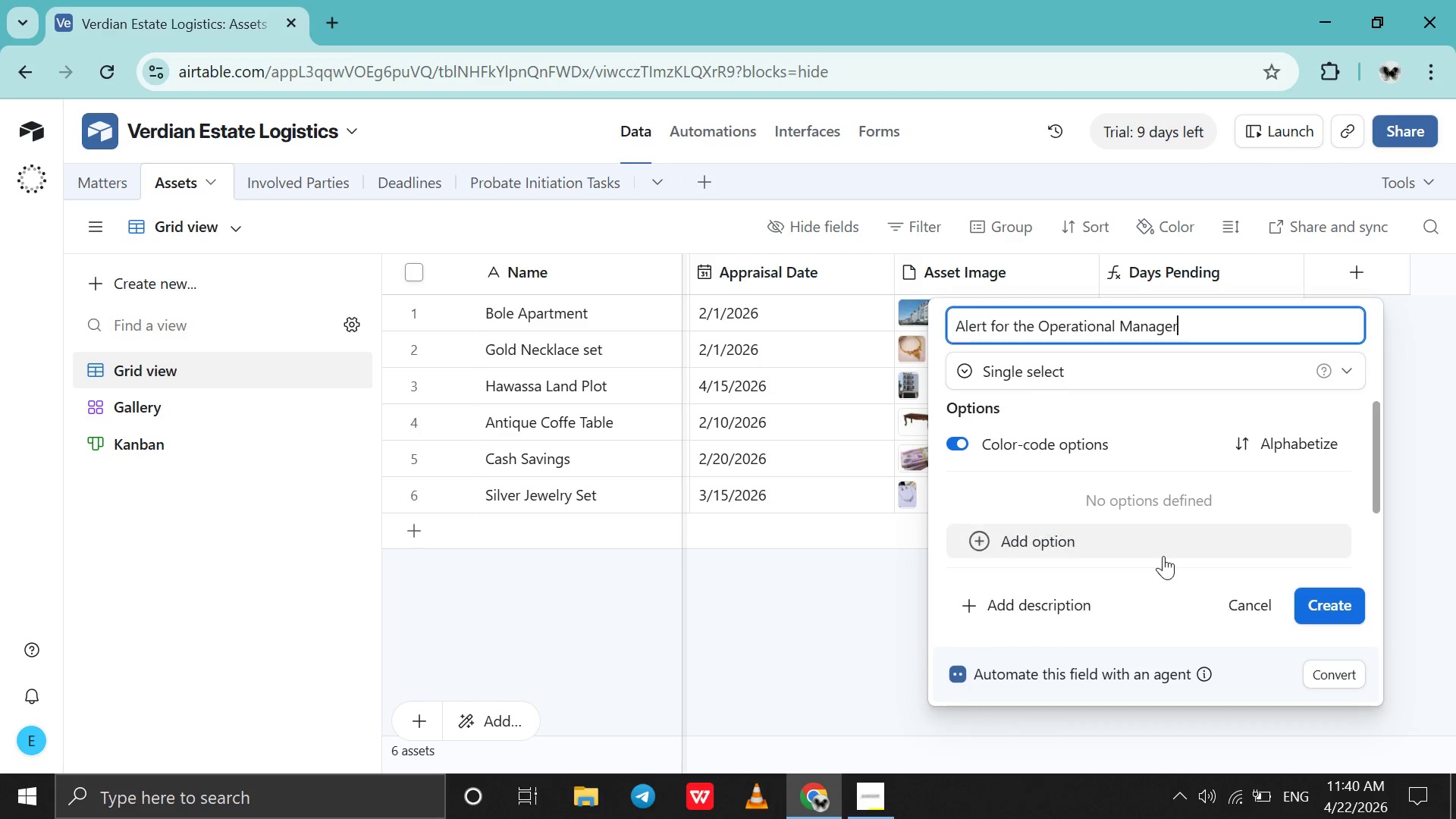 
left_click([1163, 556])
 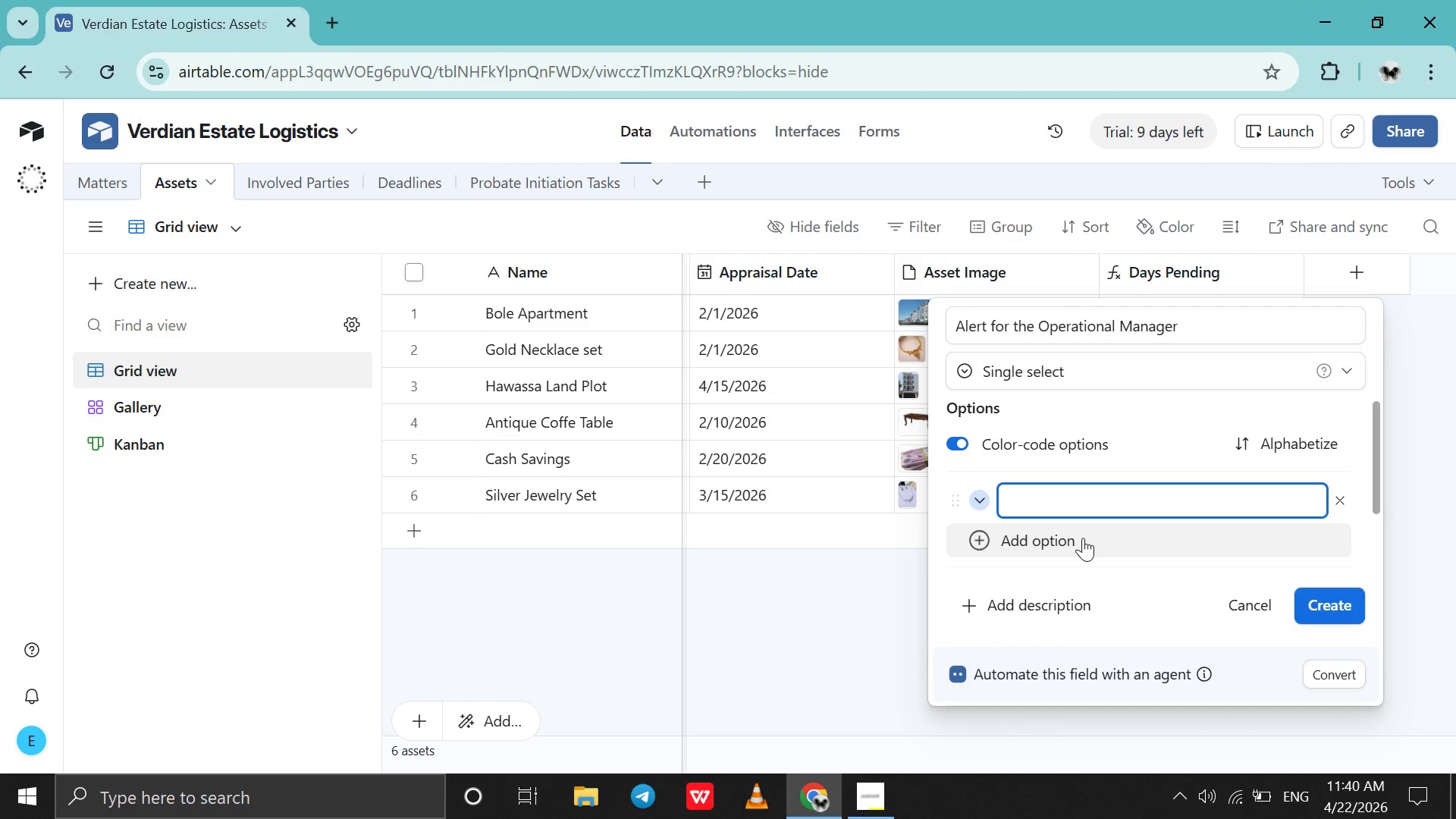 
key(Enter)
 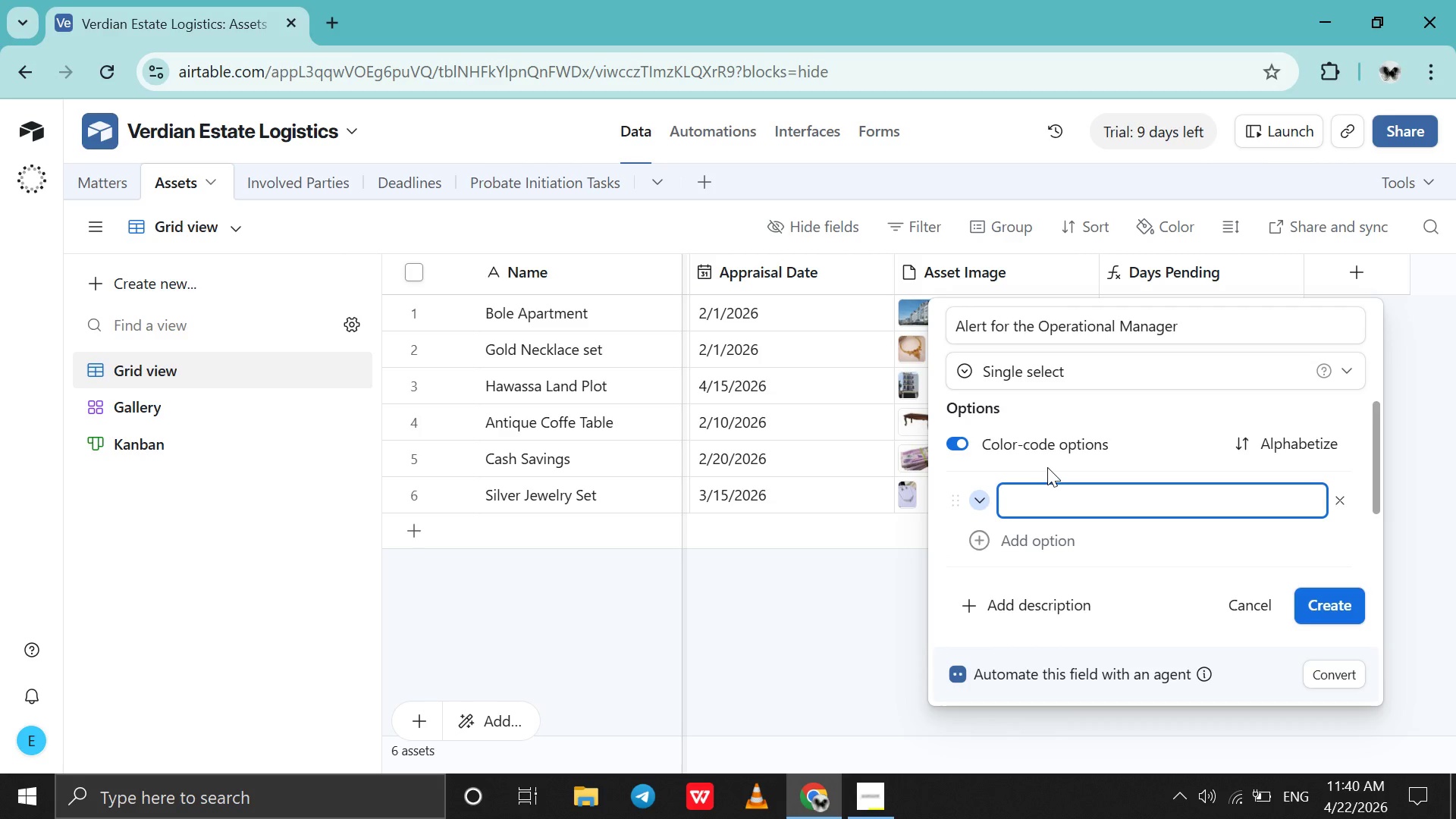 
type(Safe)
 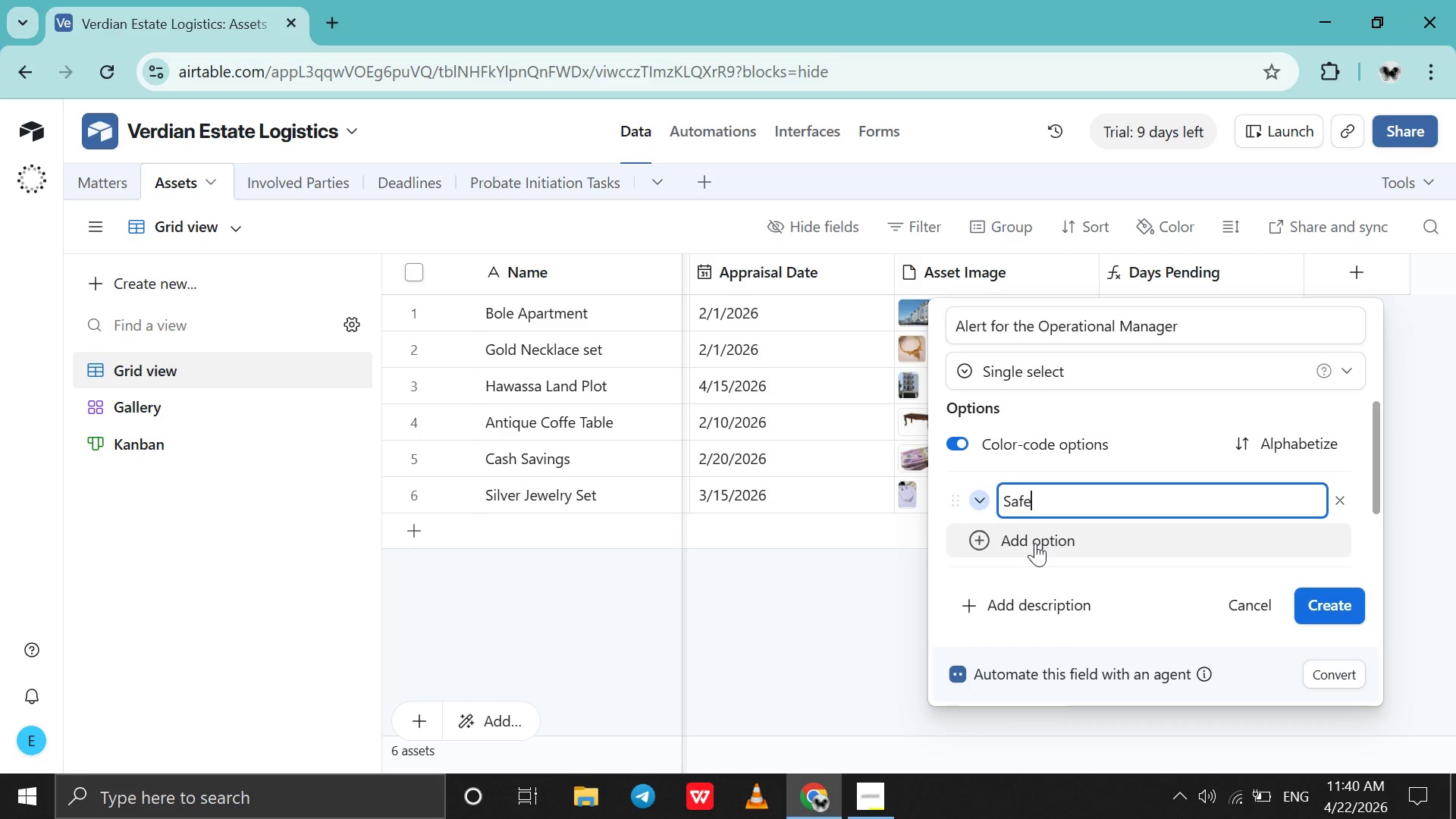 
left_click([1035, 544])
 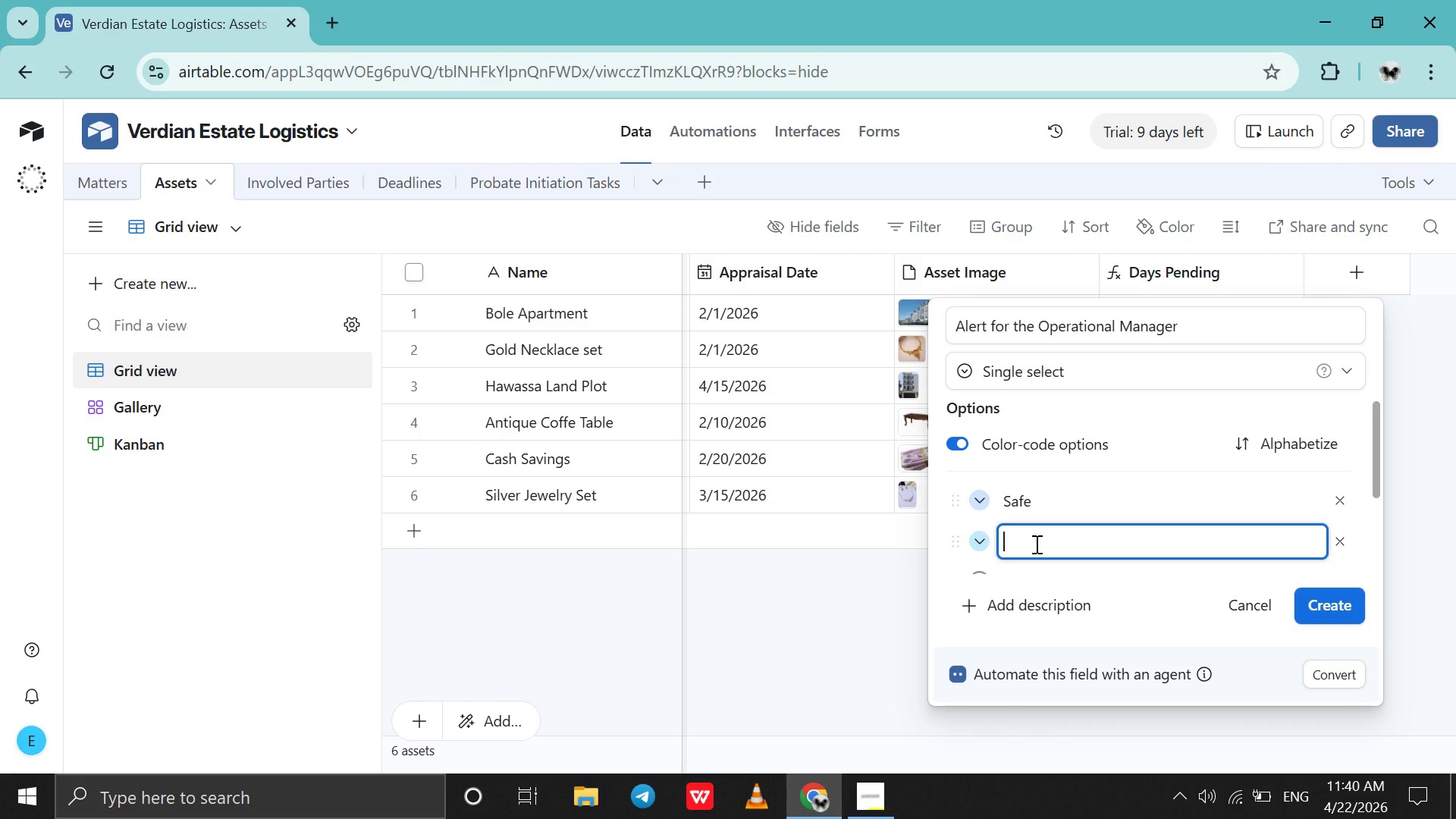 
wait(7.58)
 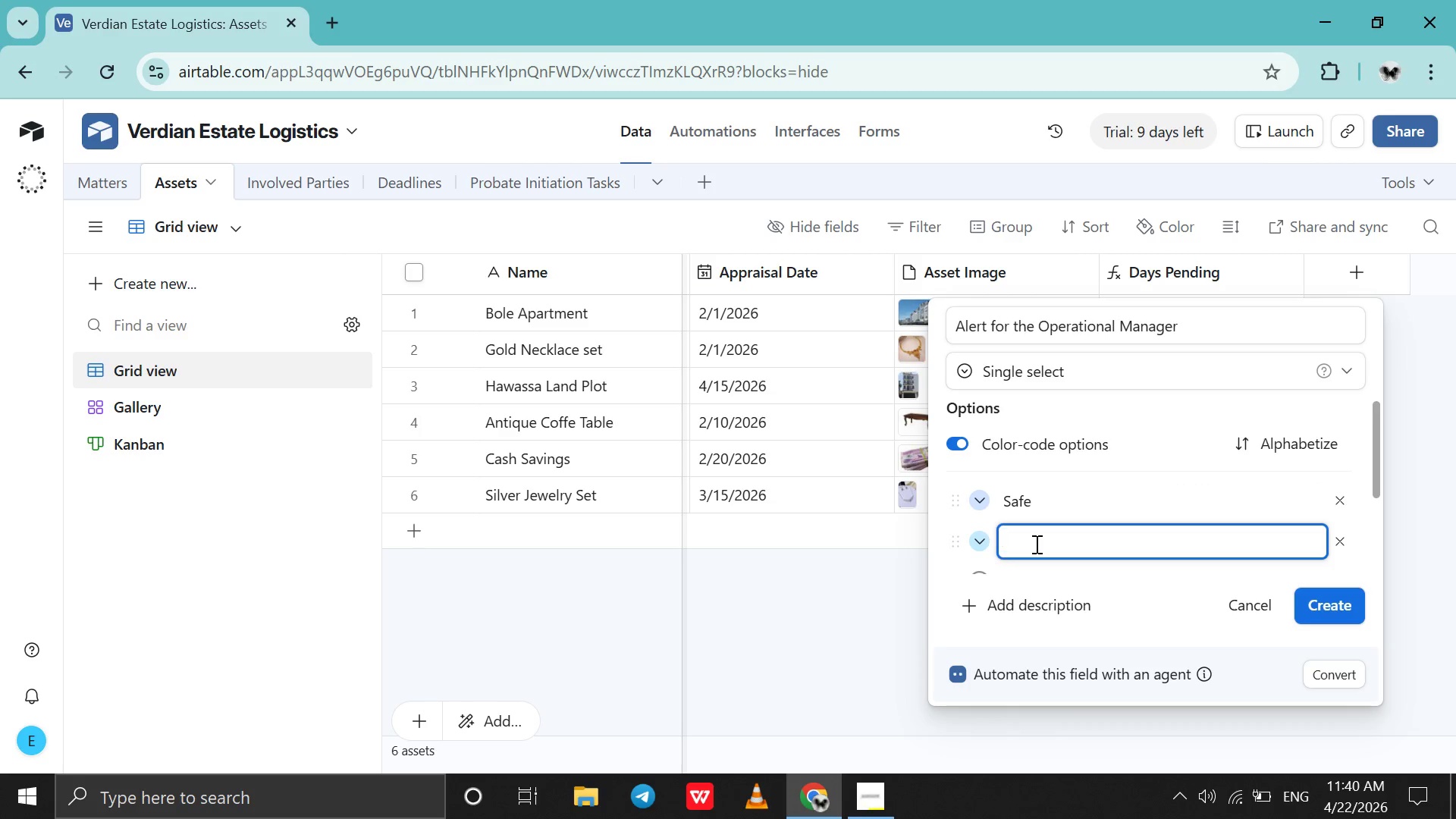 
type(Overdue)
 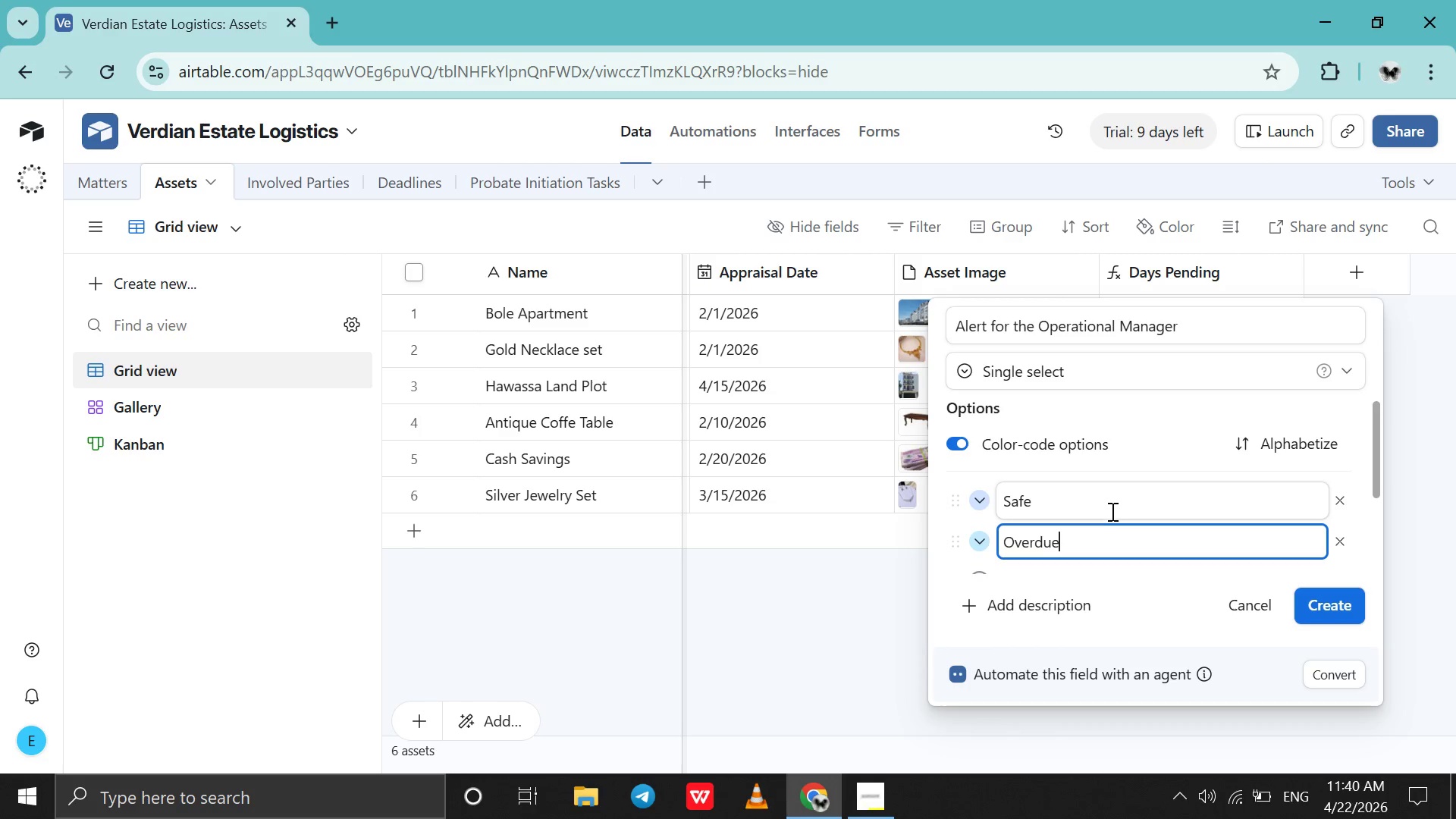 
scroll: coordinate [1134, 506], scroll_direction: down, amount: 1.0
 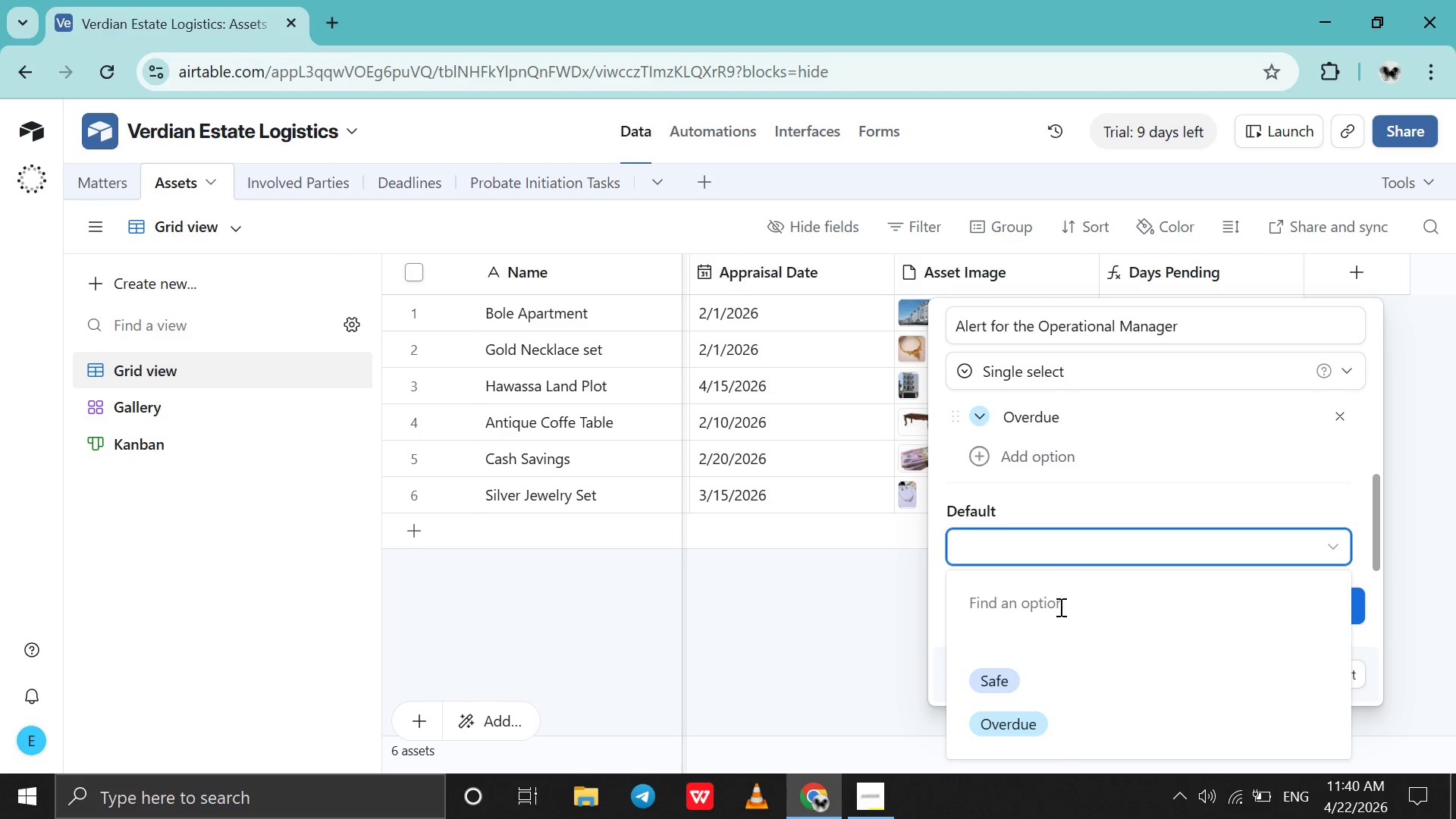 
left_click([1045, 681])
 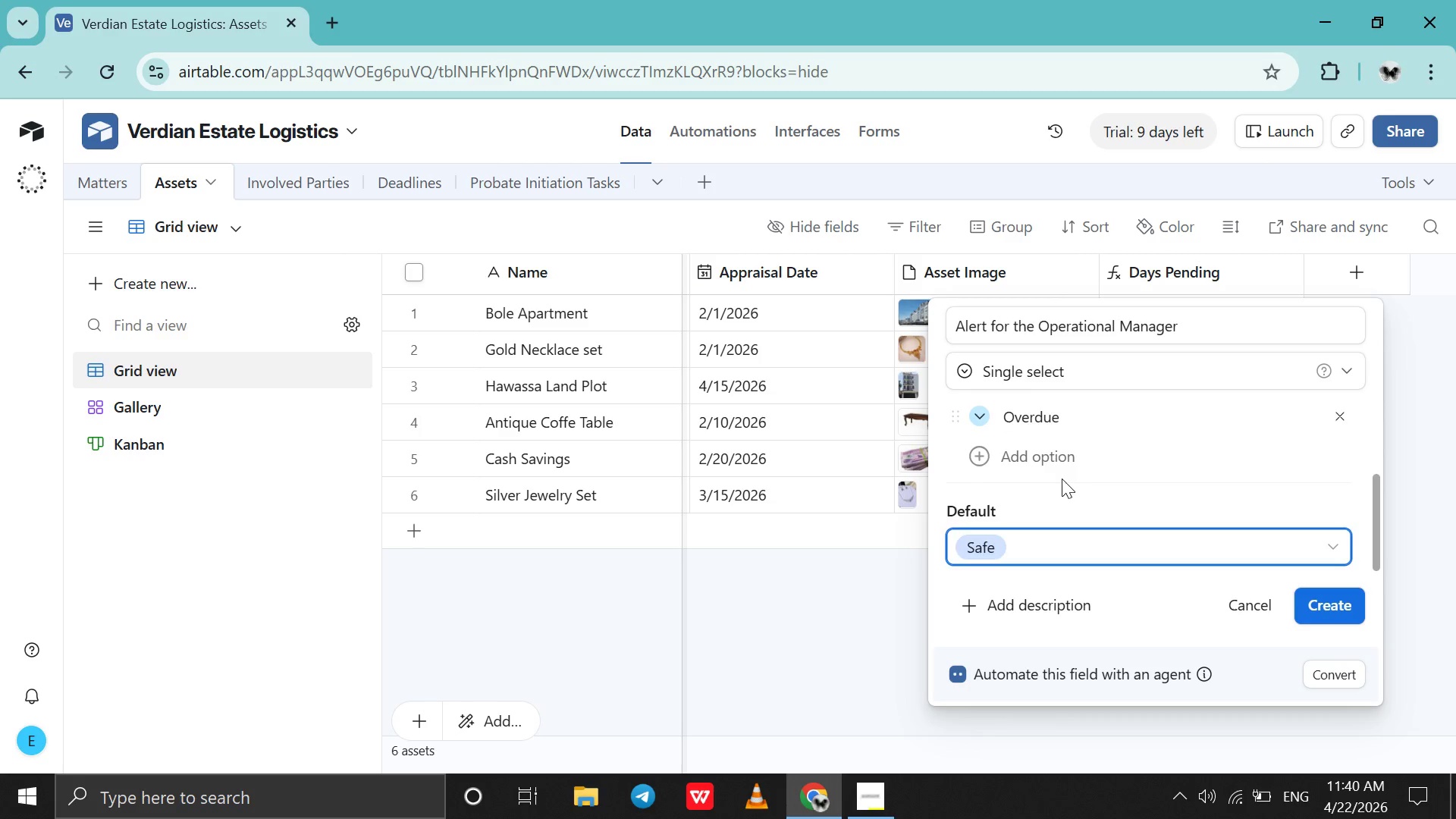 
scroll: coordinate [1062, 479], scroll_direction: none, amount: 0.0
 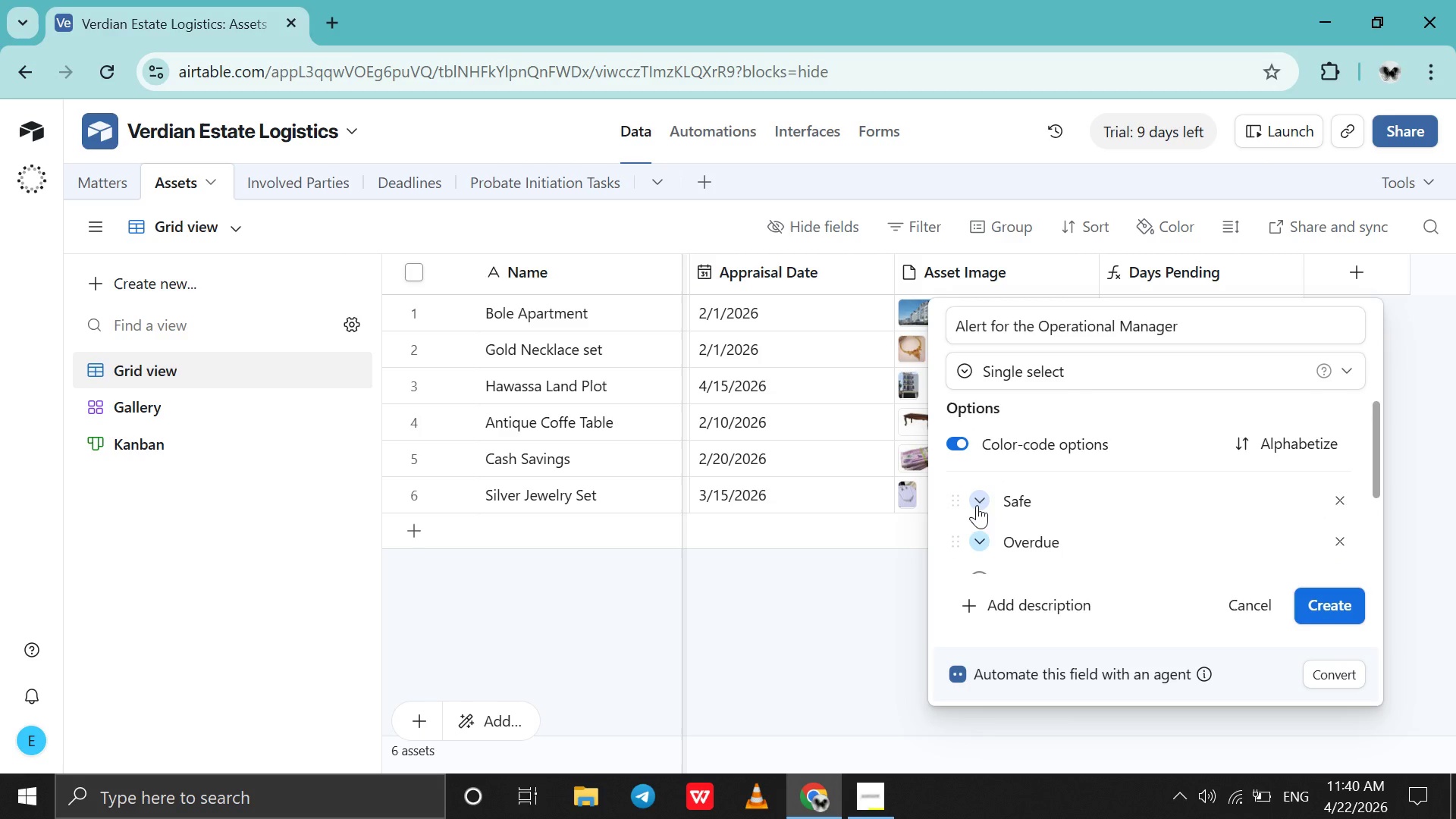 
left_click([977, 505])
 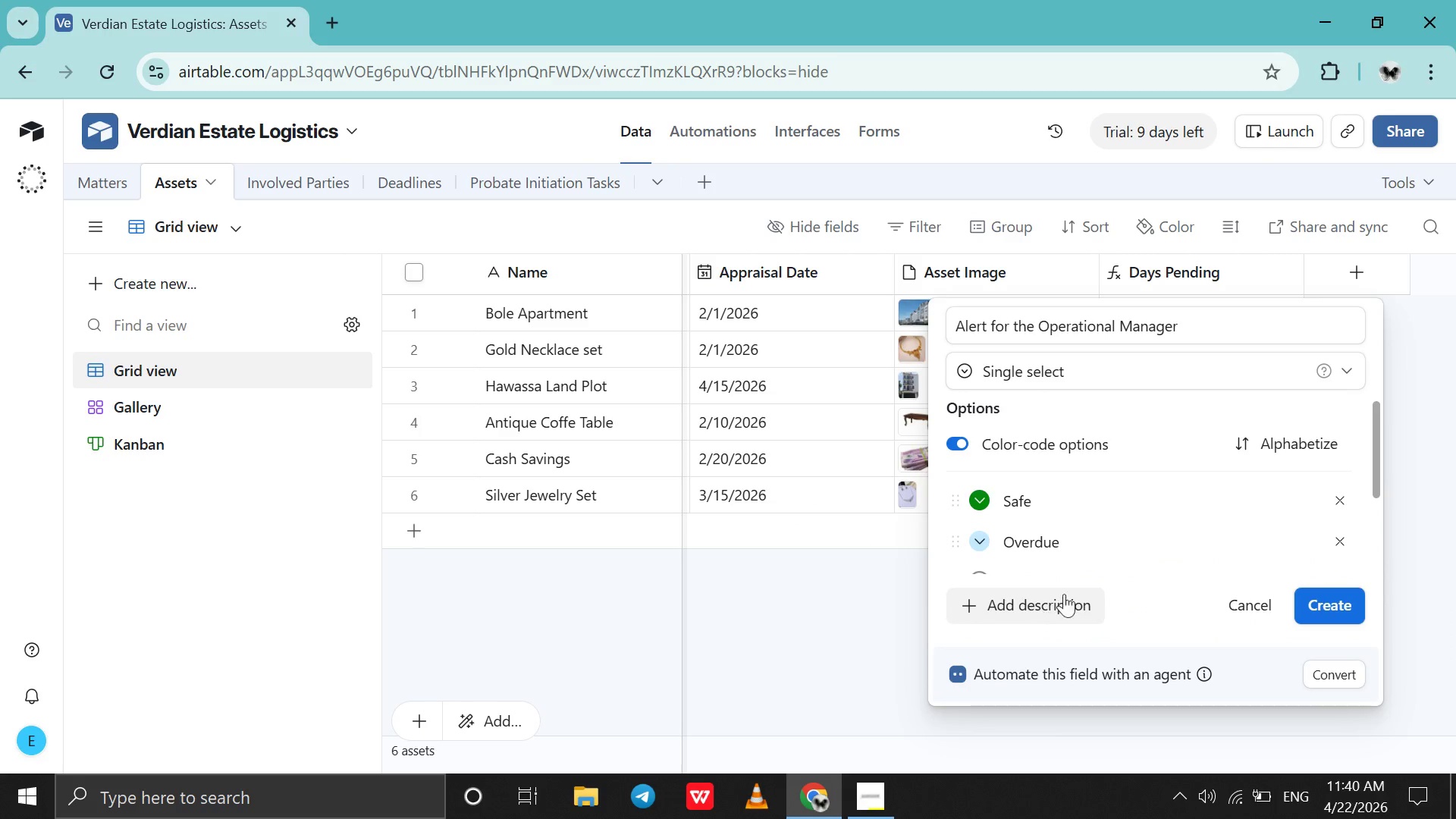 
scroll: coordinate [1108, 557], scroll_direction: none, amount: 0.0
 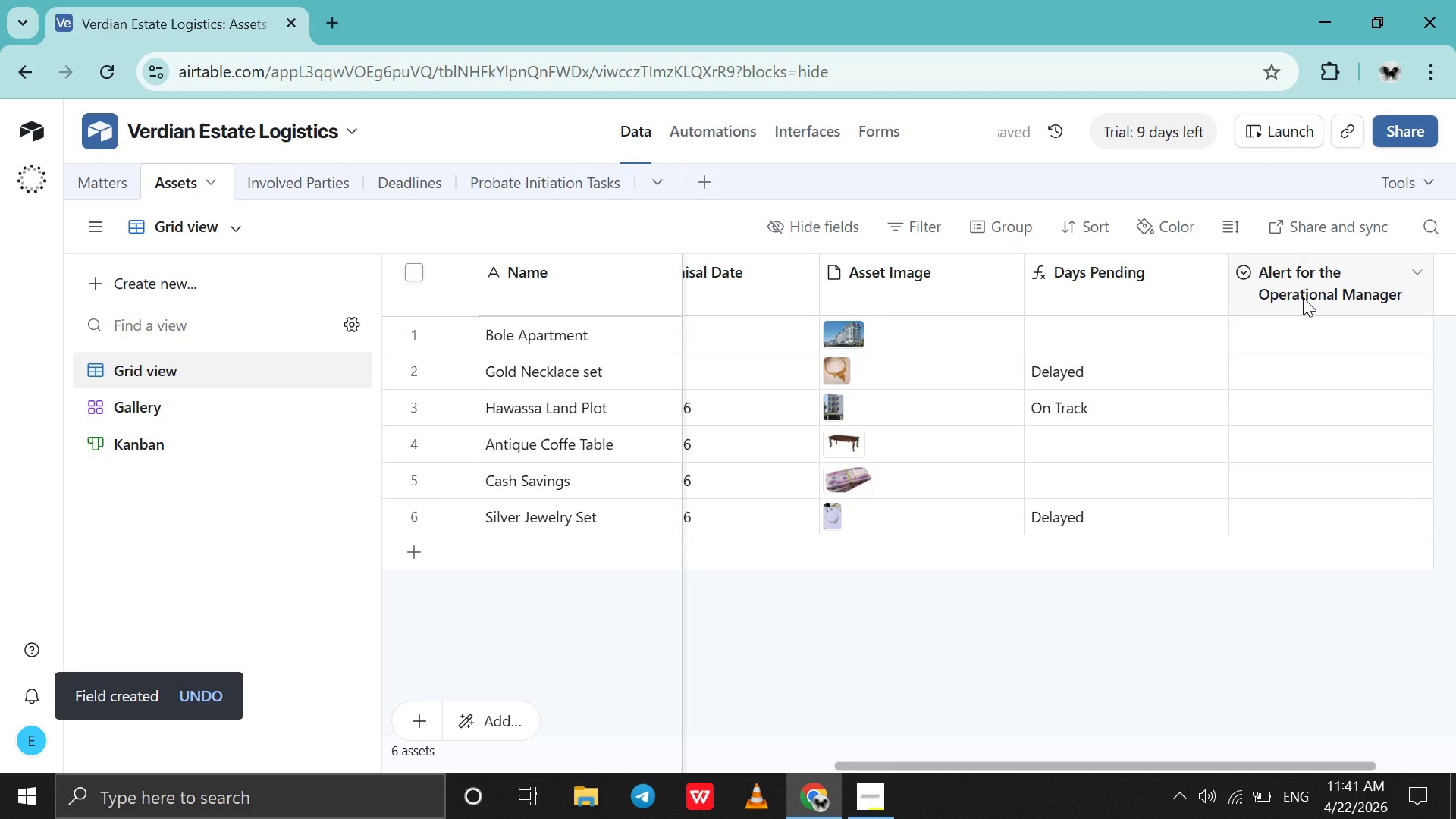 
wait(5.74)
 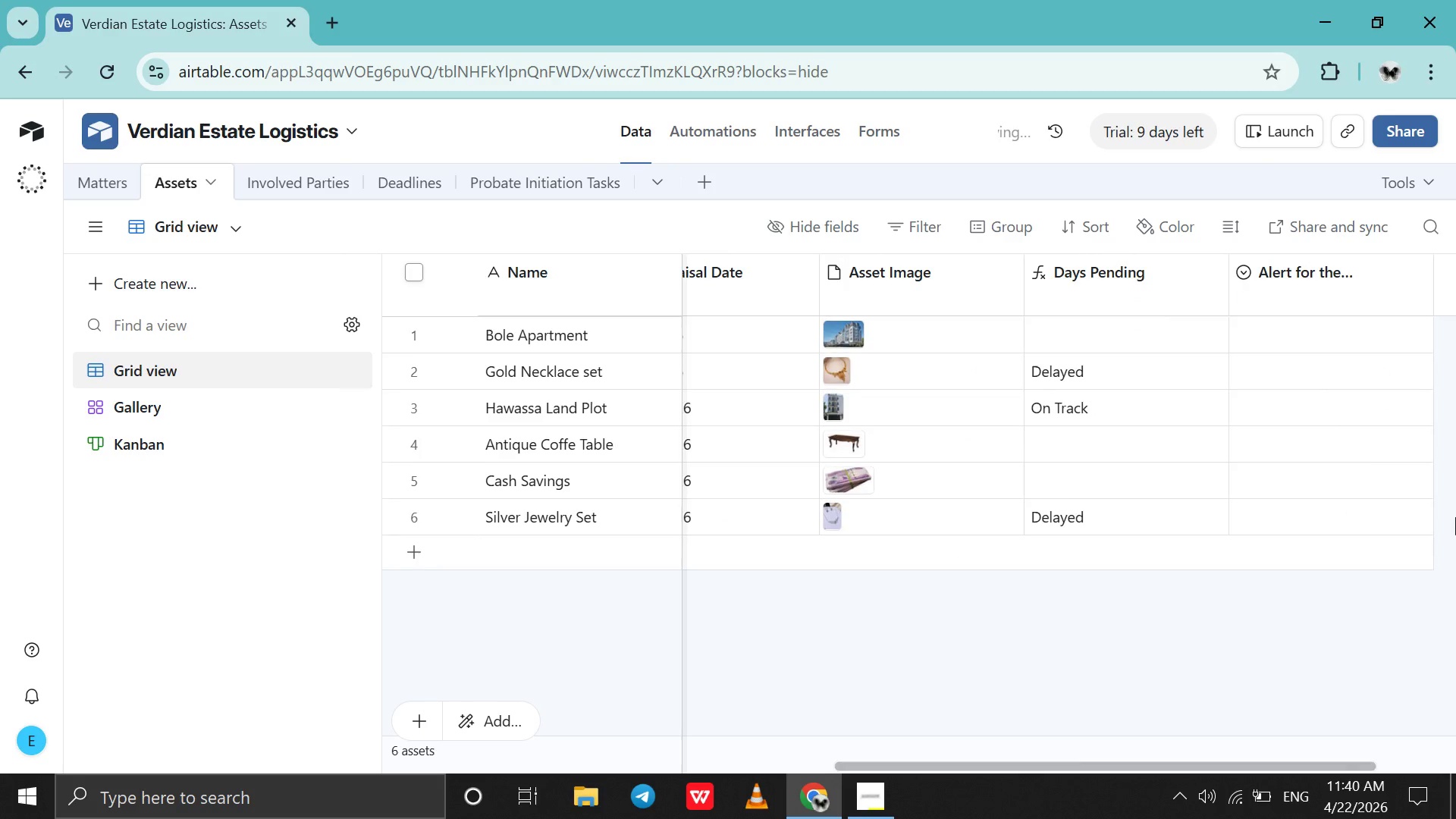 
right_click([1303, 297])
 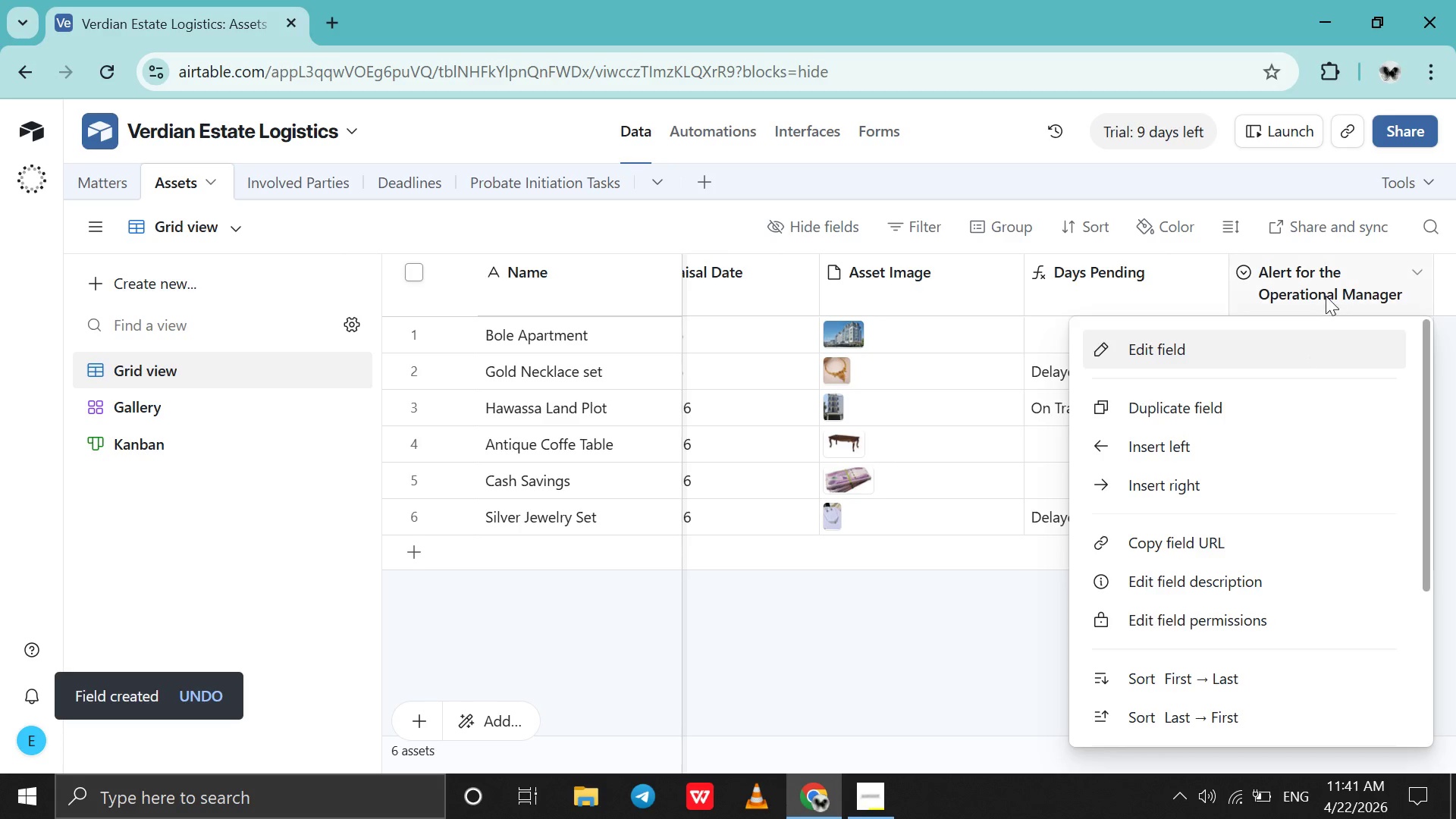 
double_click([1326, 296])
 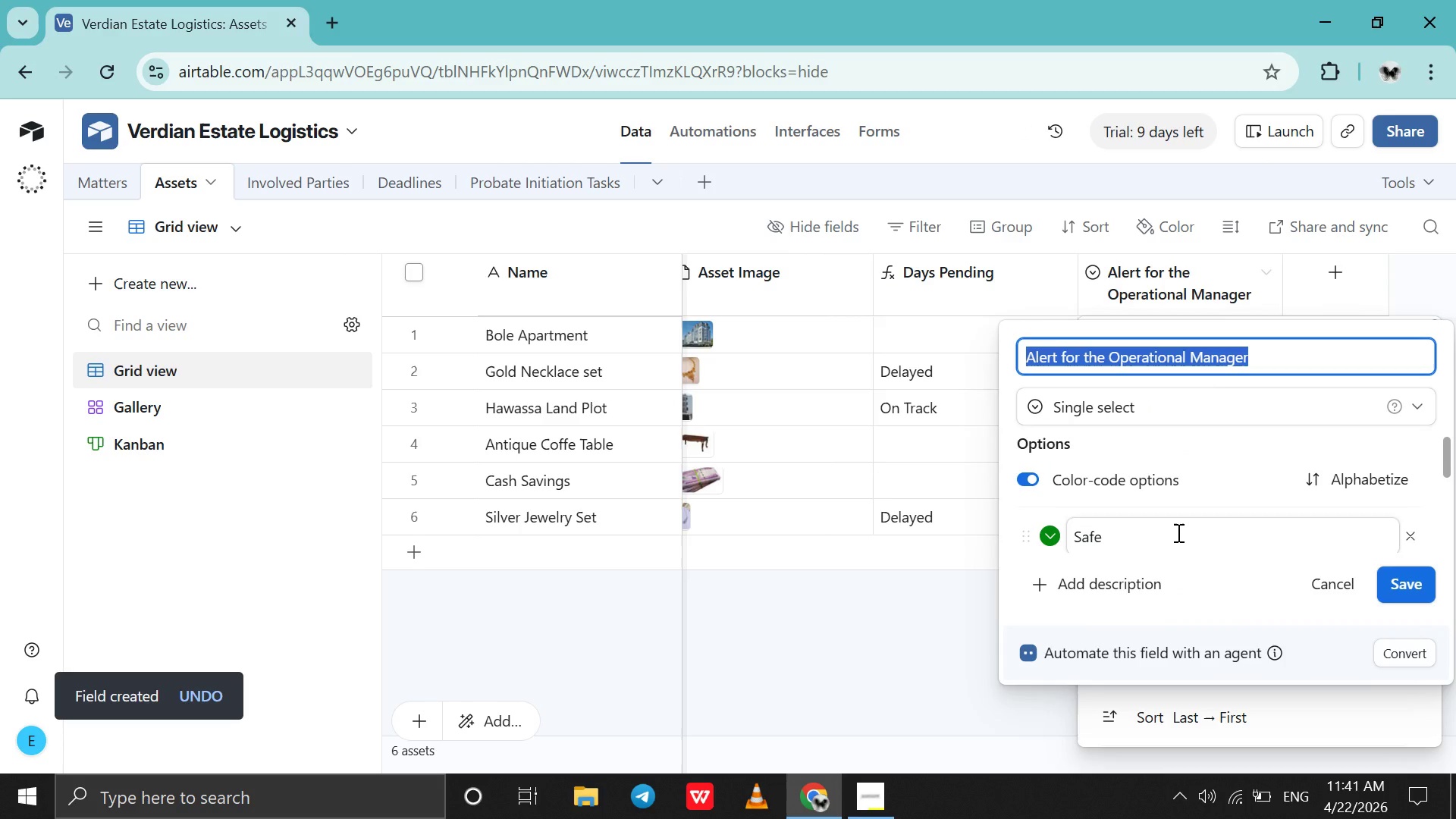 
scroll: coordinate [1177, 532], scroll_direction: down, amount: 3.0
 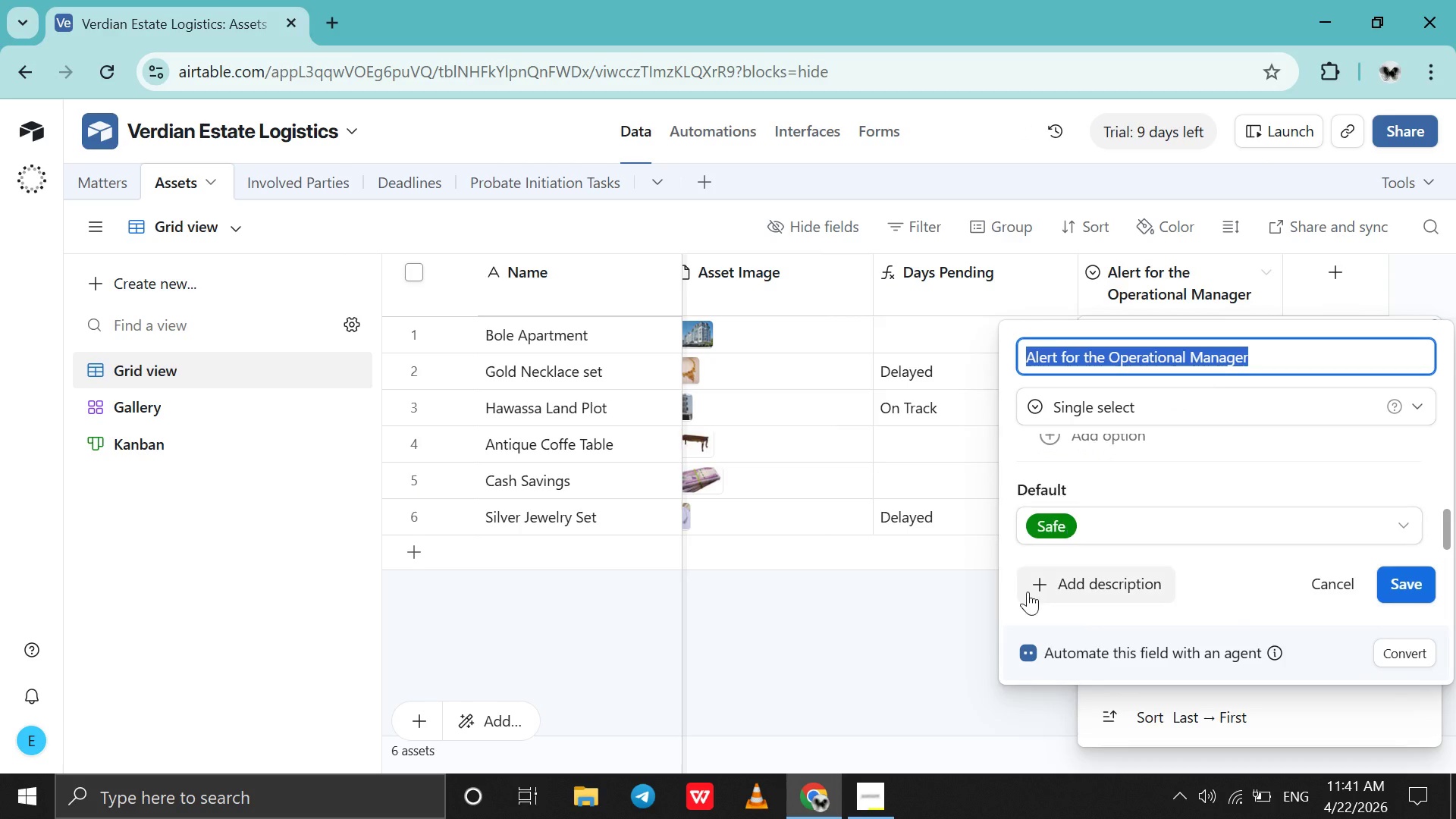 
left_click([947, 663])
 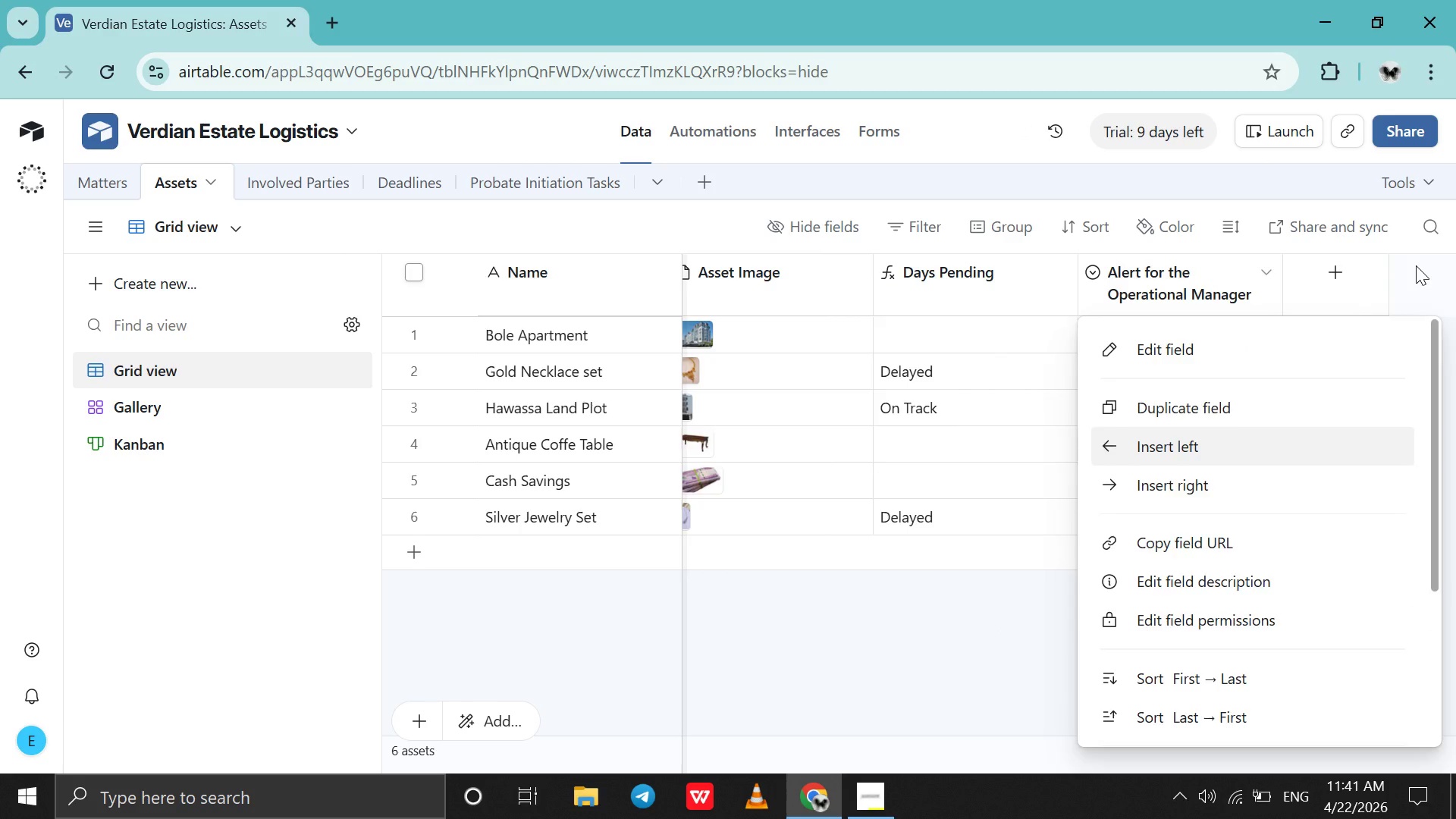 
left_click([1416, 265])
 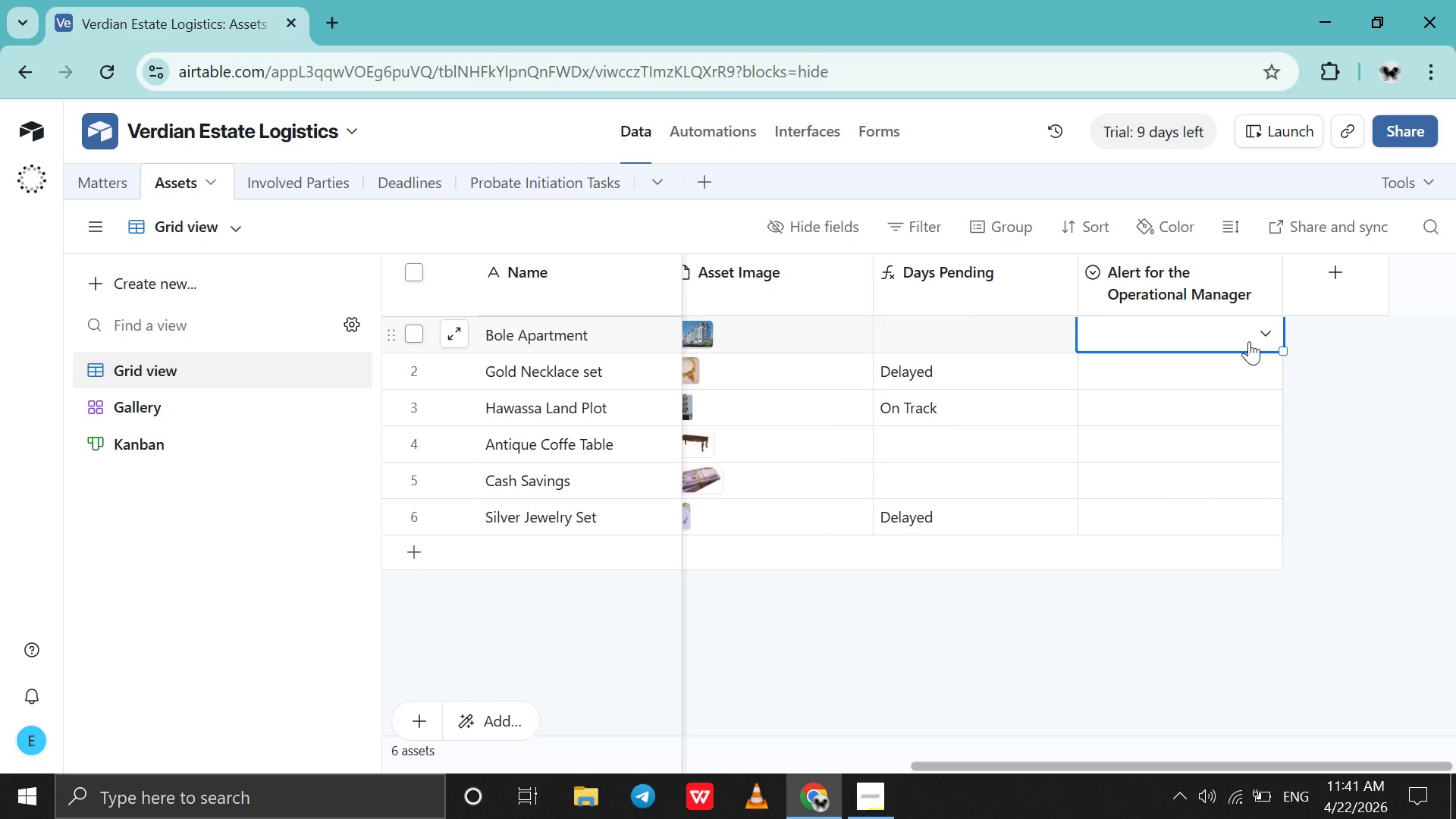 
double_click([1249, 341])
 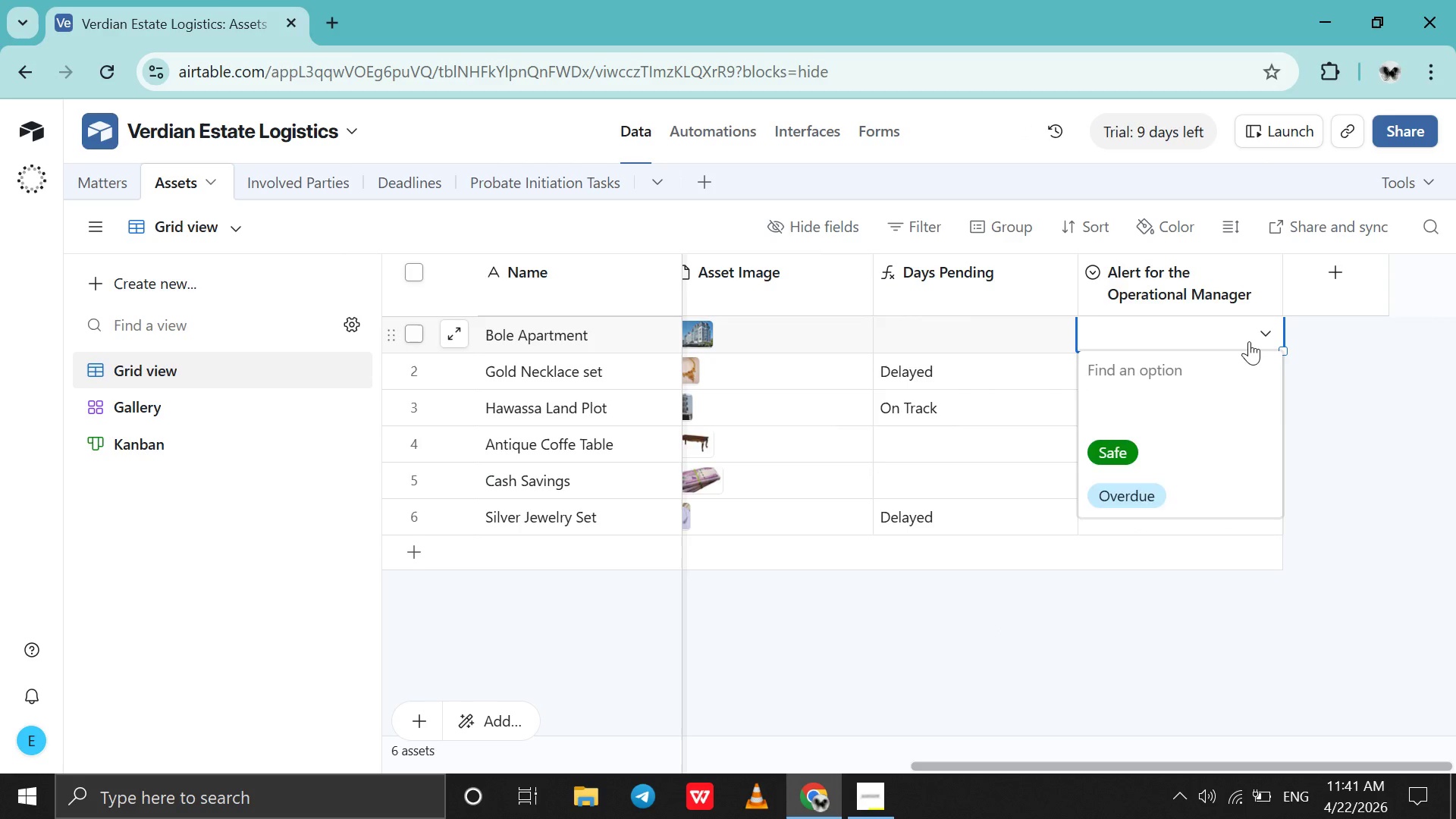 
left_click([1249, 341])
 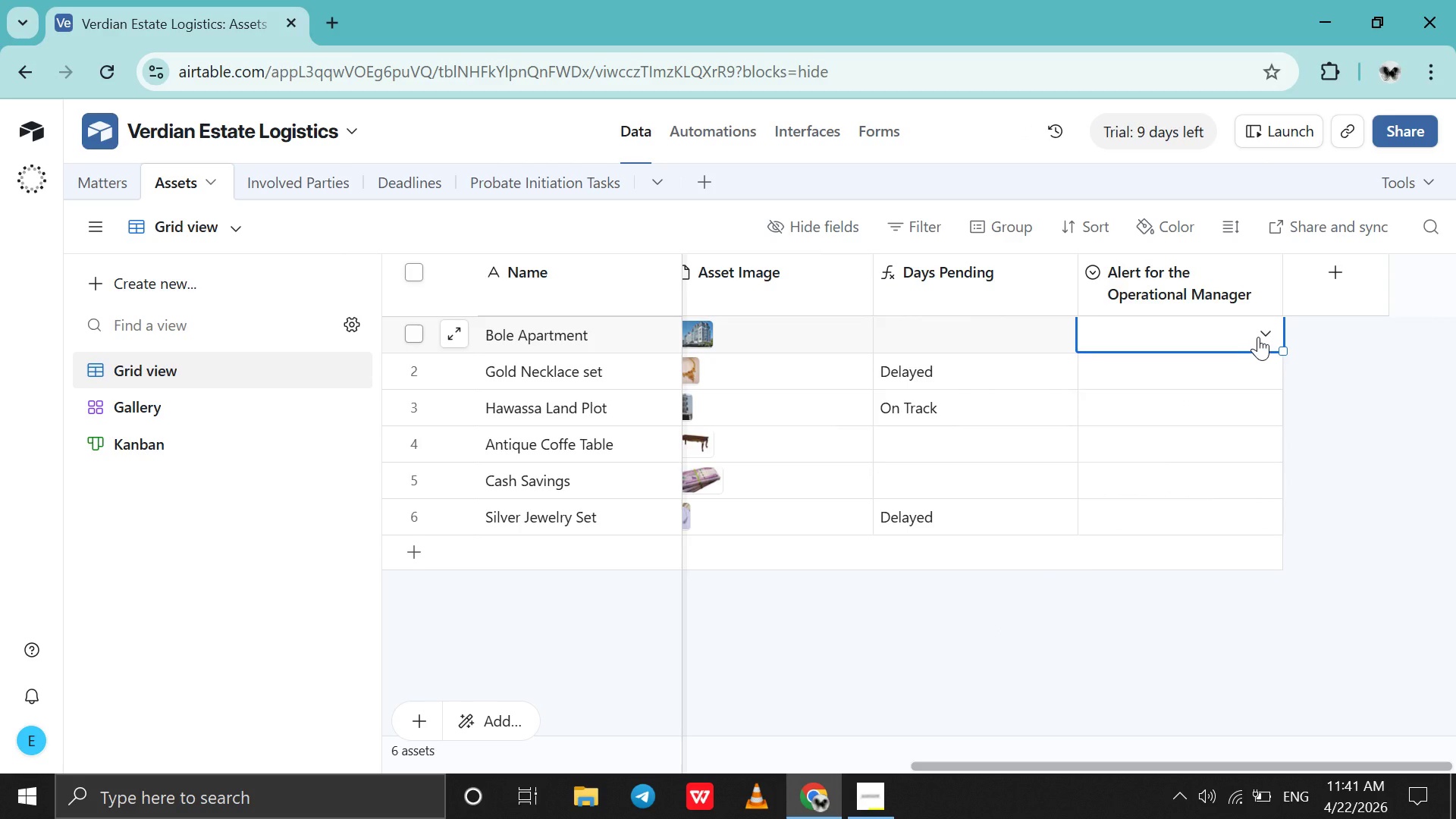 
left_click([1258, 337])
 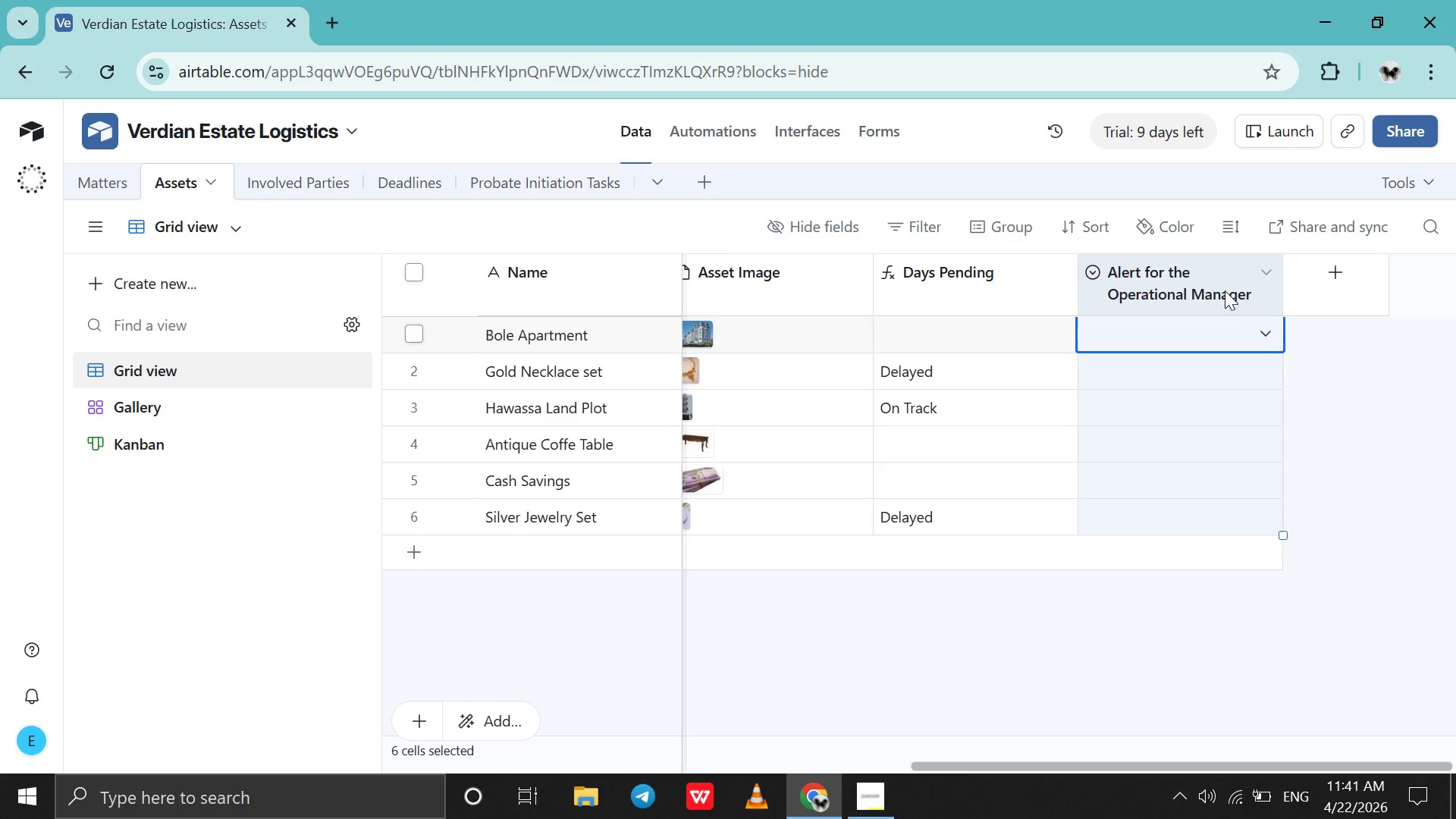 
double_click([1225, 290])
 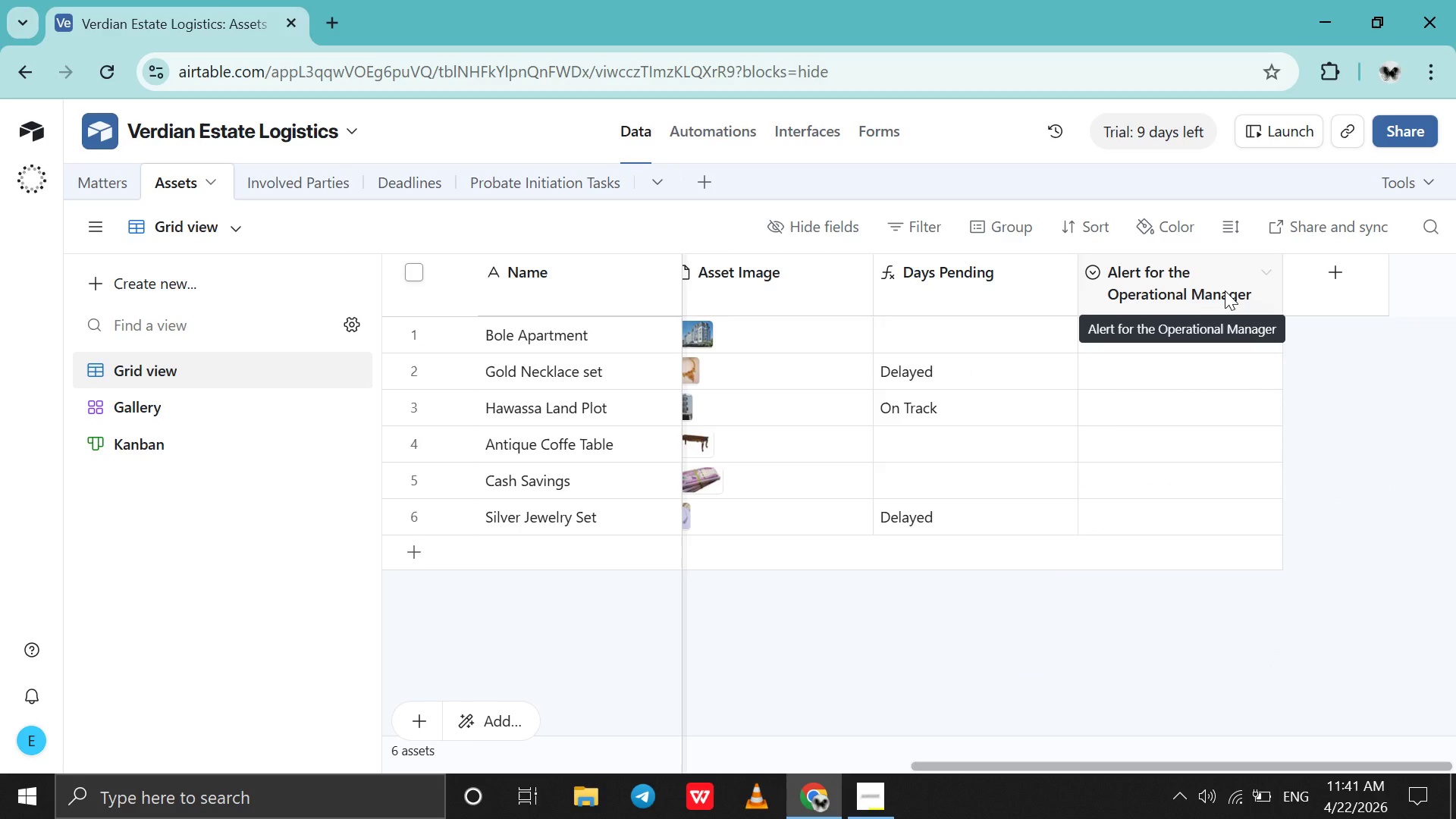 
left_click([1225, 290])
 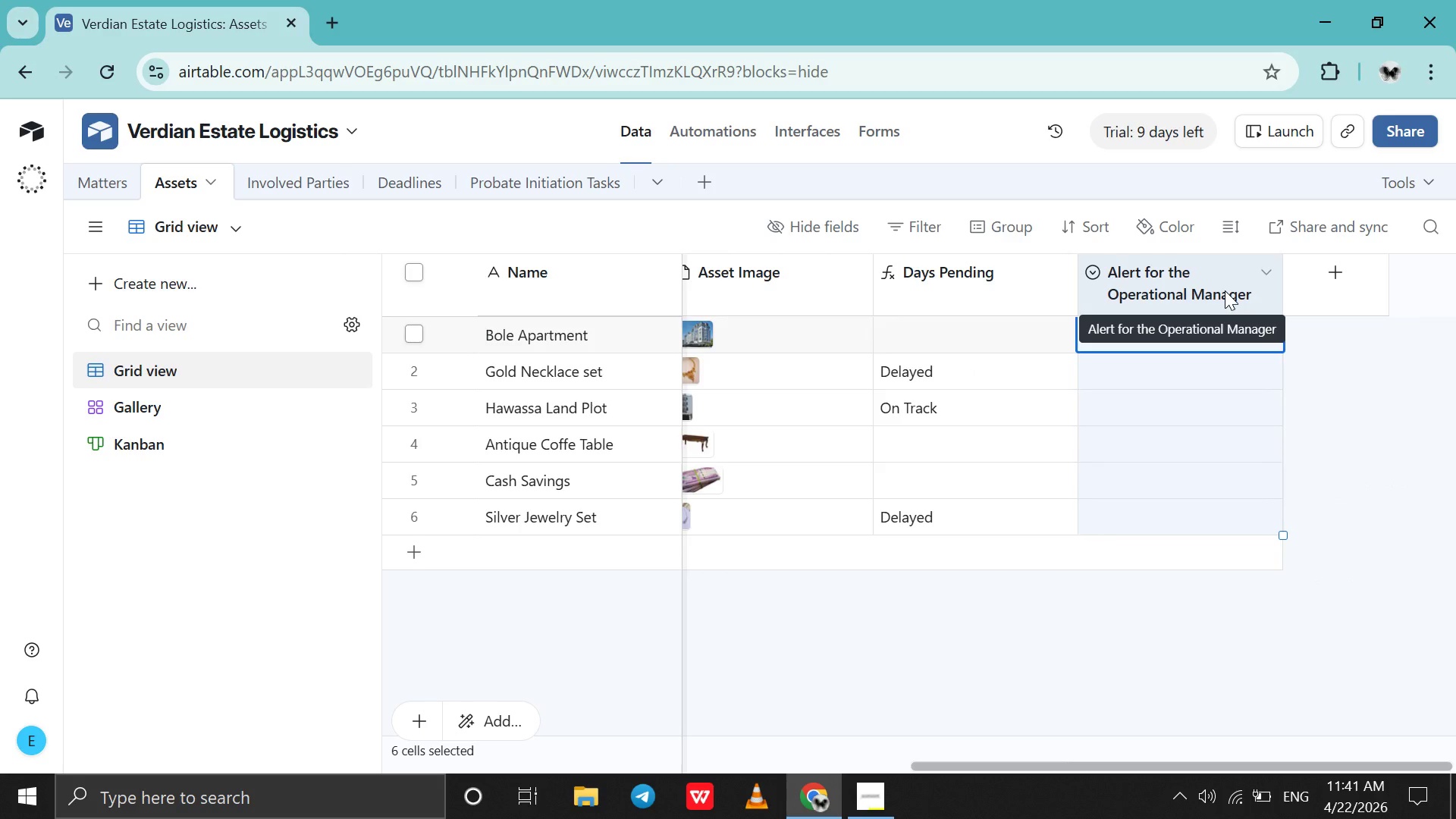 
right_click([1225, 290])
 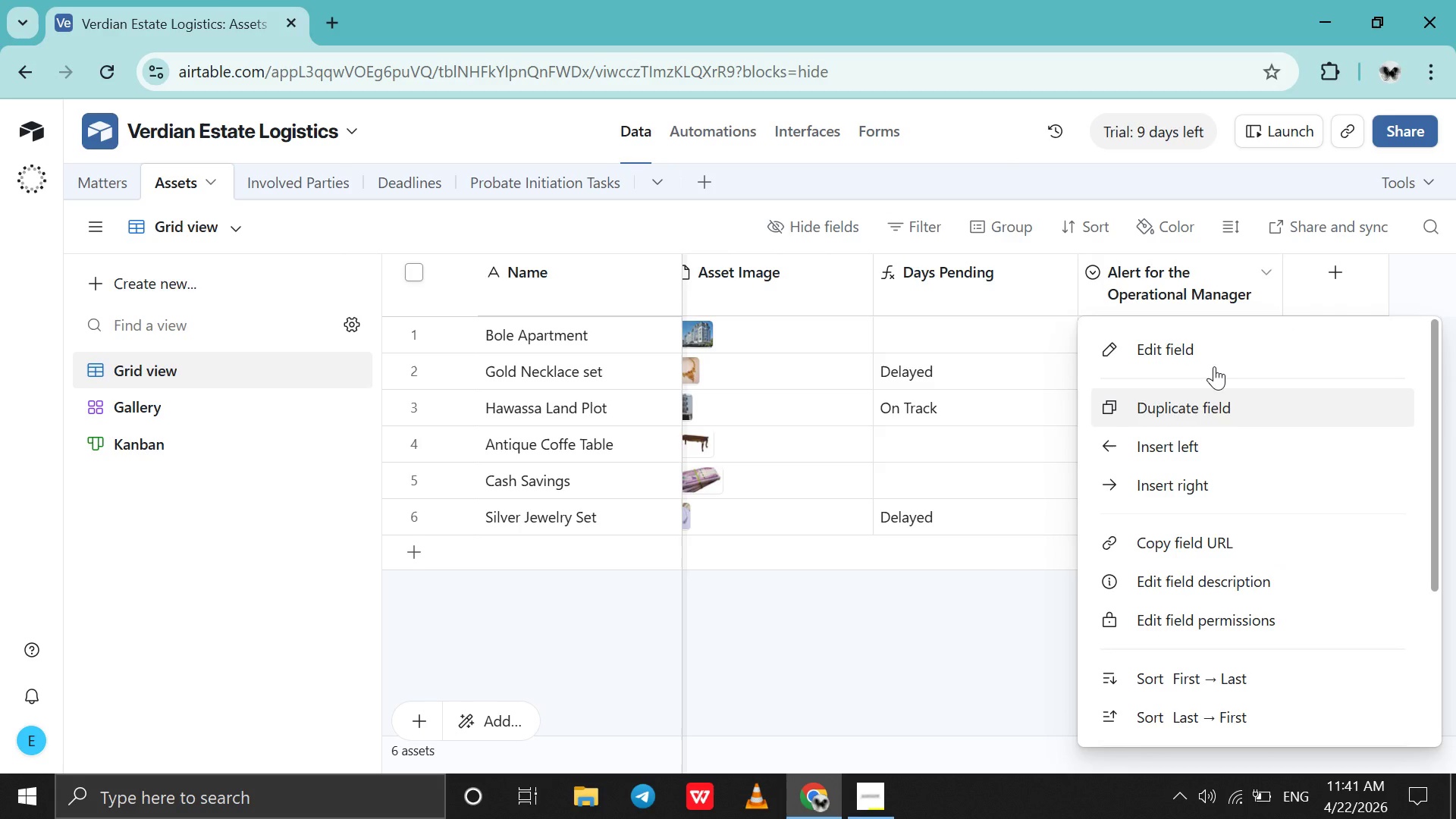 
left_click([1214, 366])
 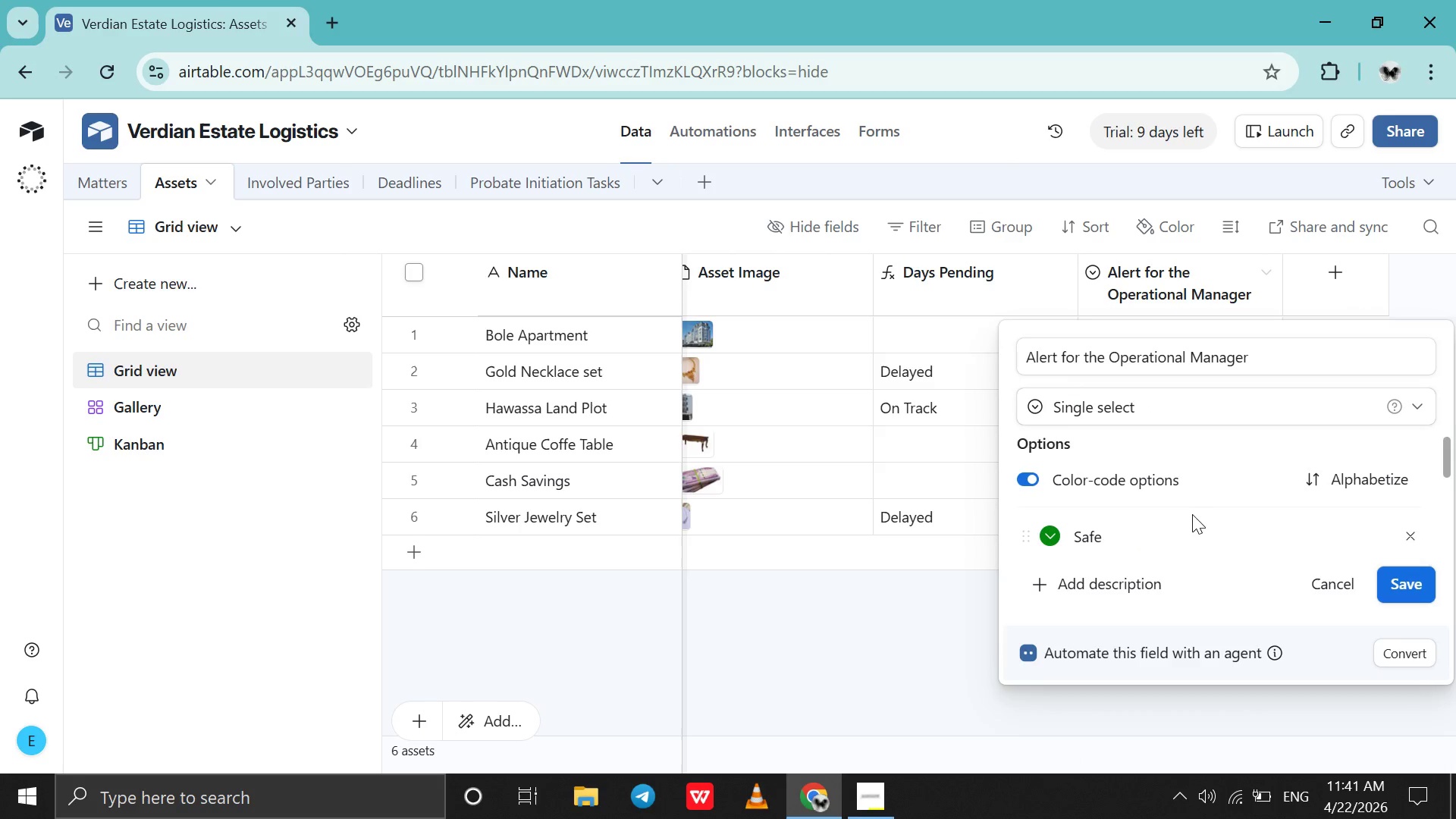 
scroll: coordinate [1192, 514], scroll_direction: down, amount: 3.0
 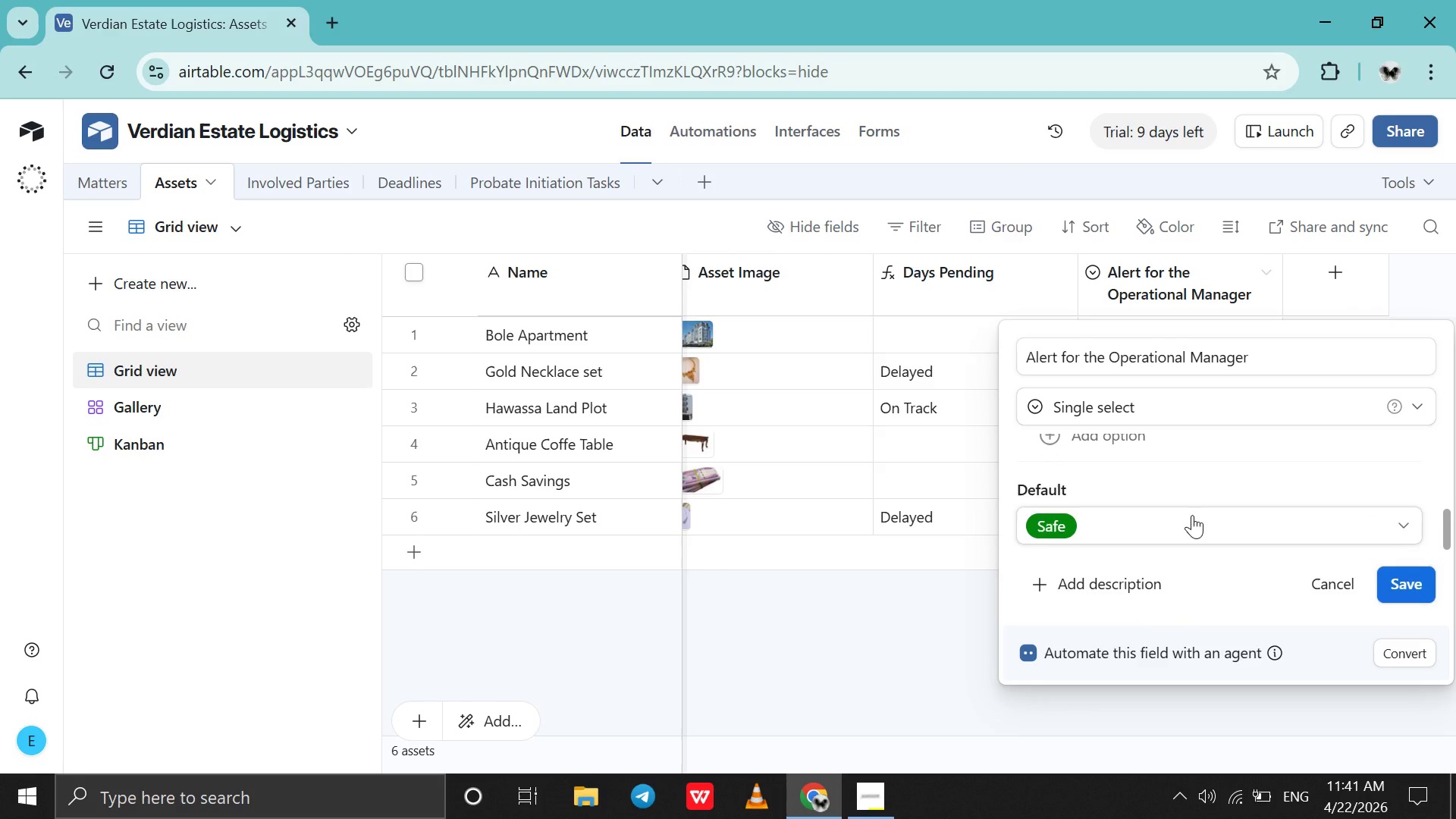 
scroll: coordinate [1192, 515], scroll_direction: none, amount: 0.0
 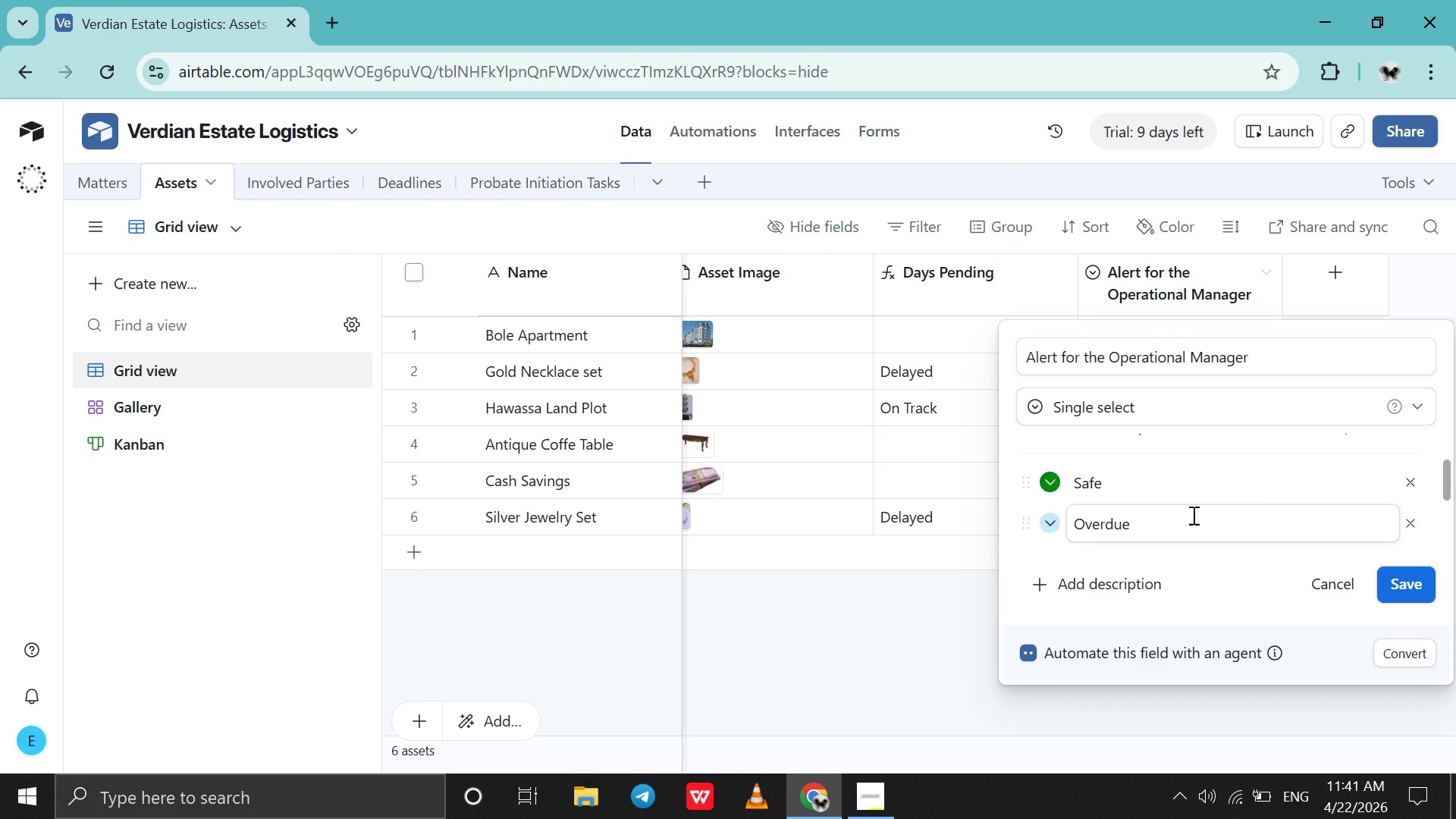 
scroll: coordinate [1193, 515], scroll_direction: up, amount: 4.0
 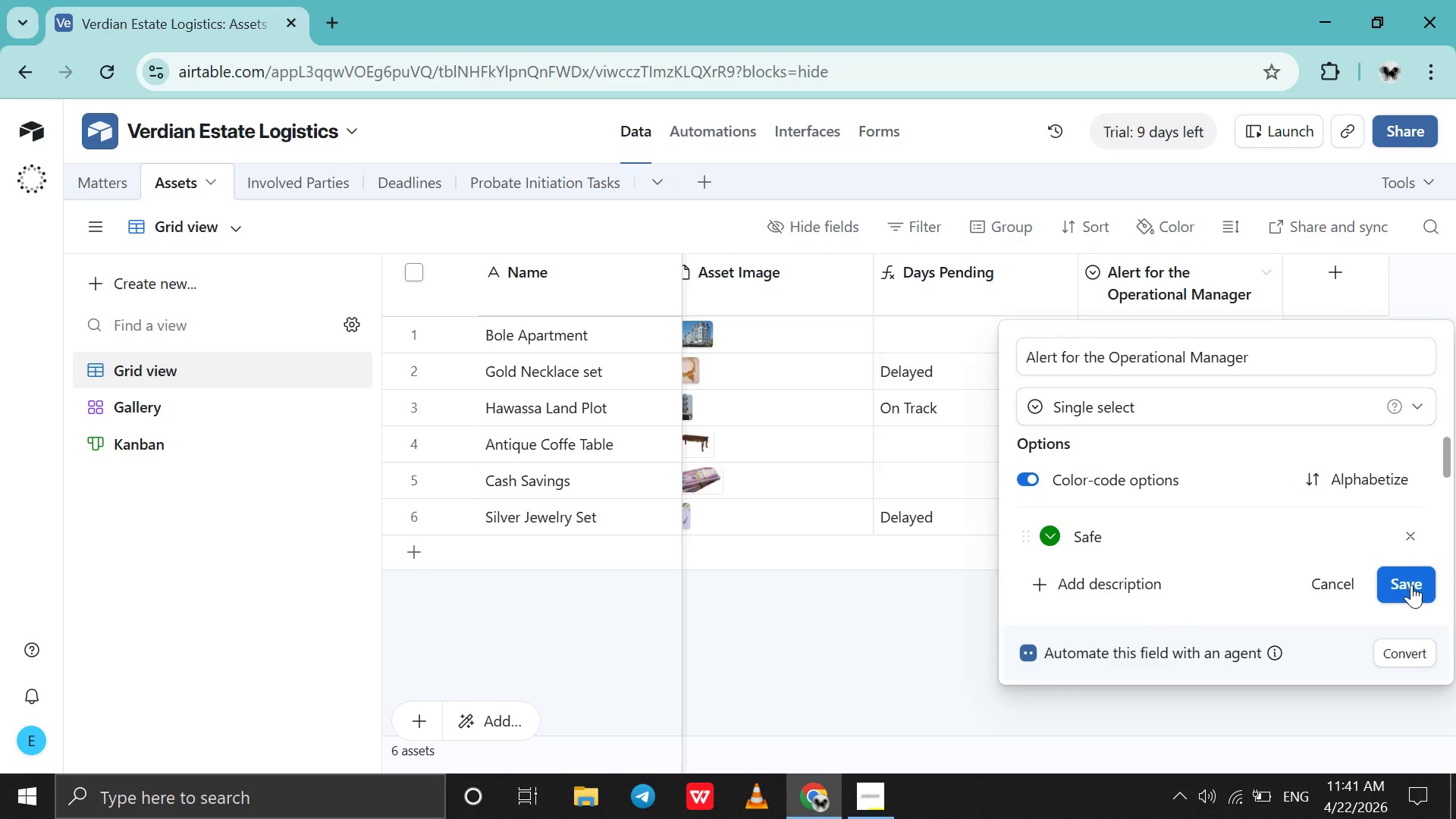 
left_click([1411, 585])
 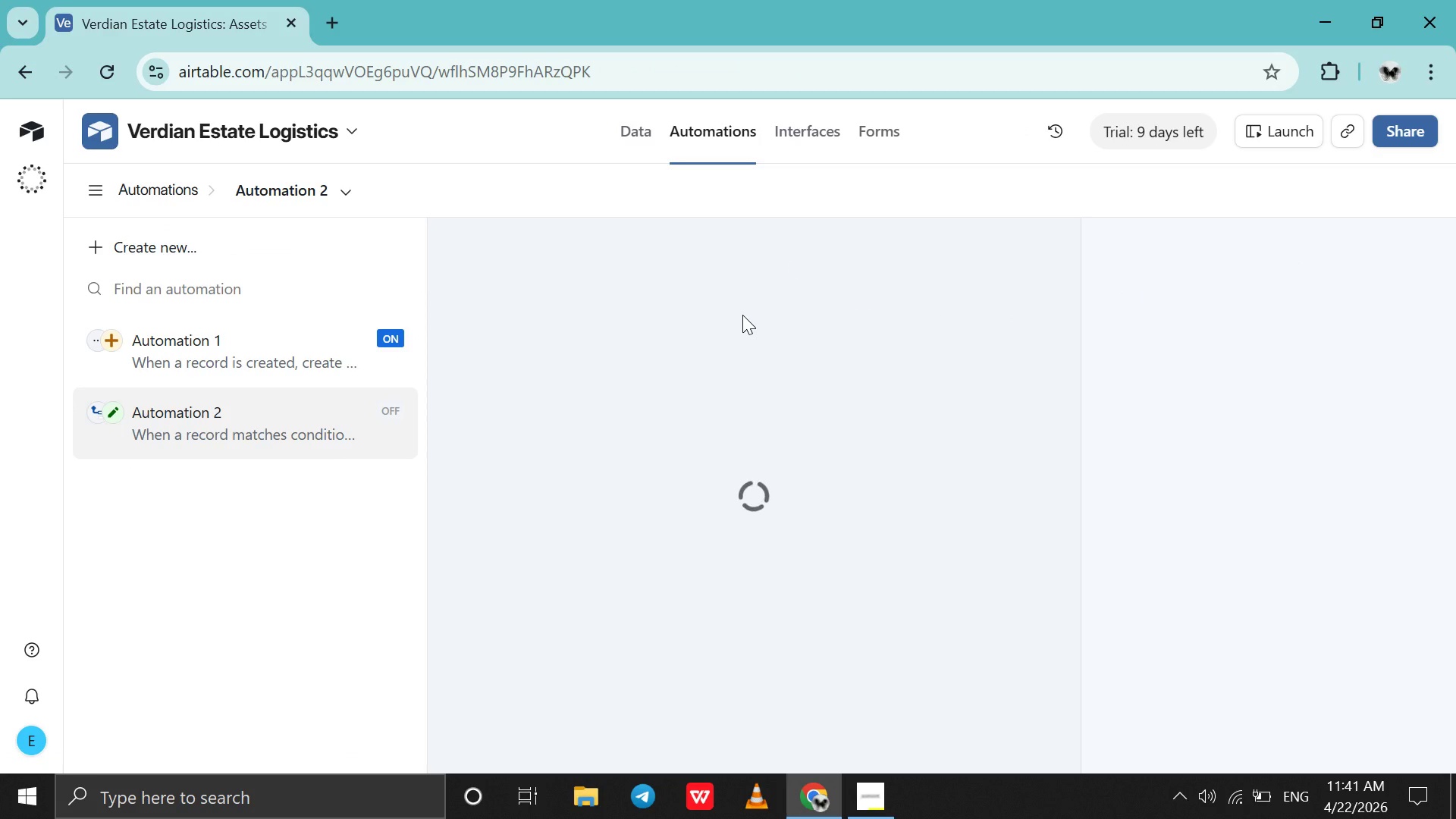 
wait(14.92)
 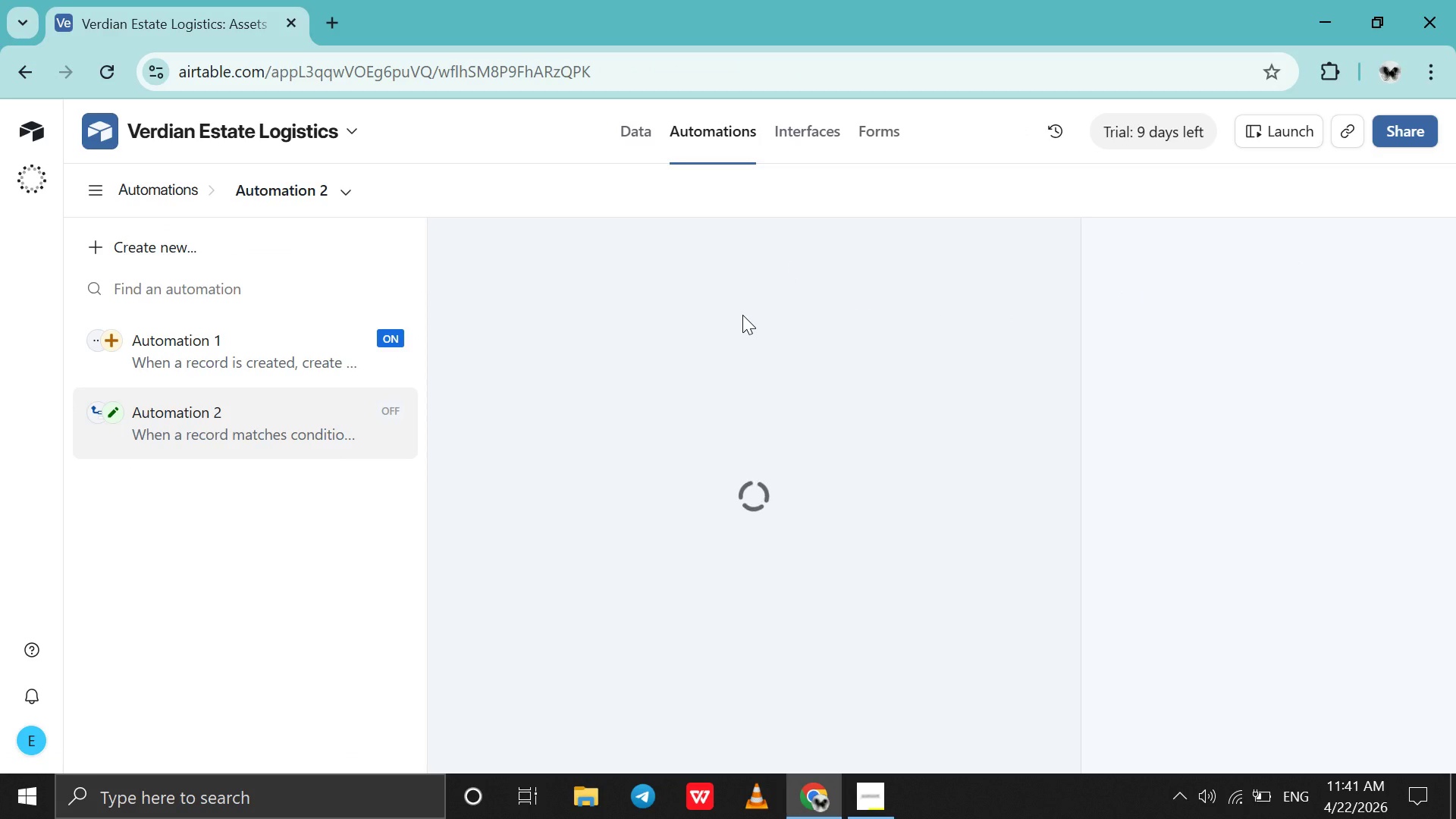 
scroll: coordinate [1174, 503], scroll_direction: down, amount: 1.0
 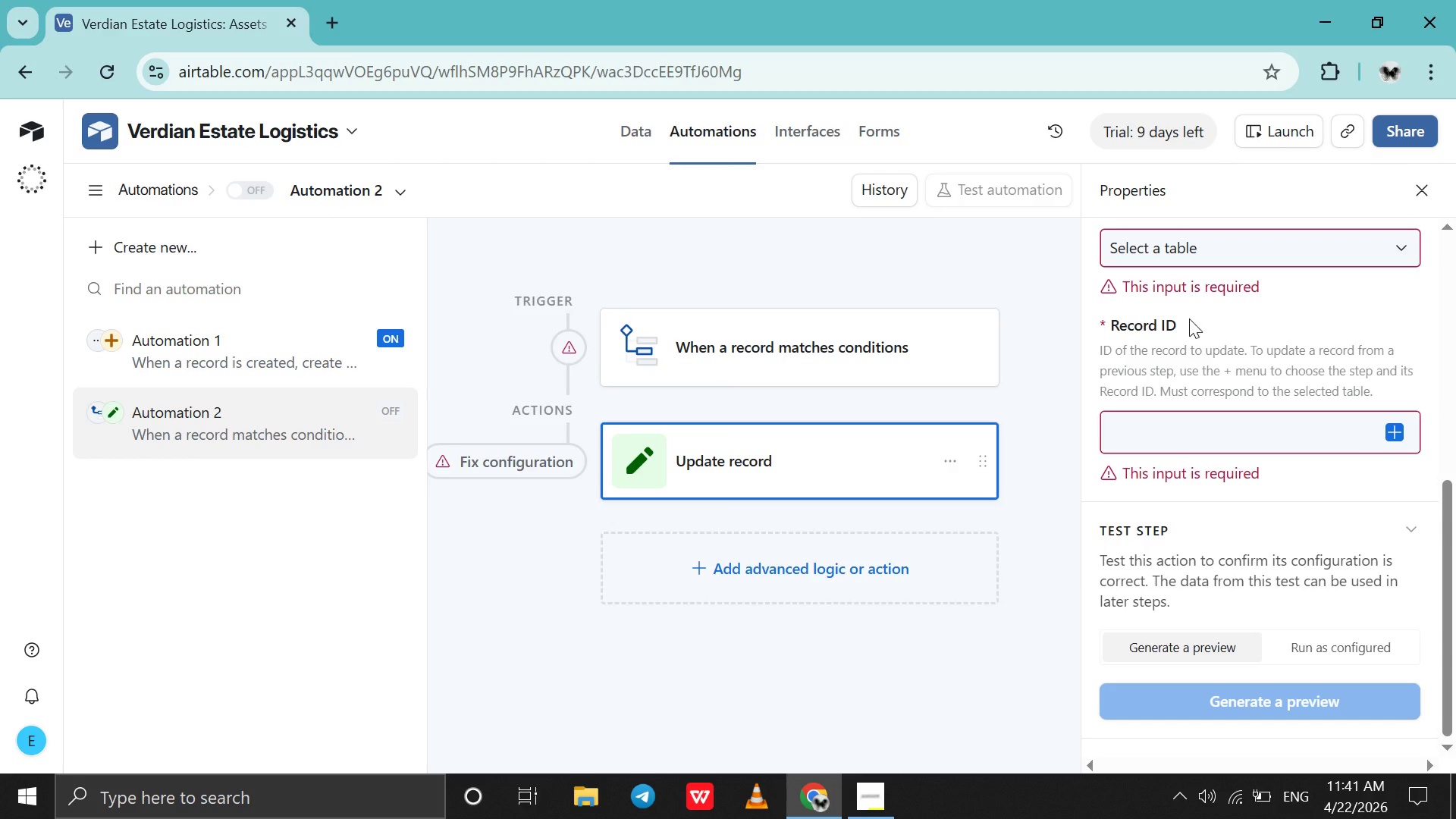 
scroll: coordinate [1189, 318], scroll_direction: none, amount: 0.0
 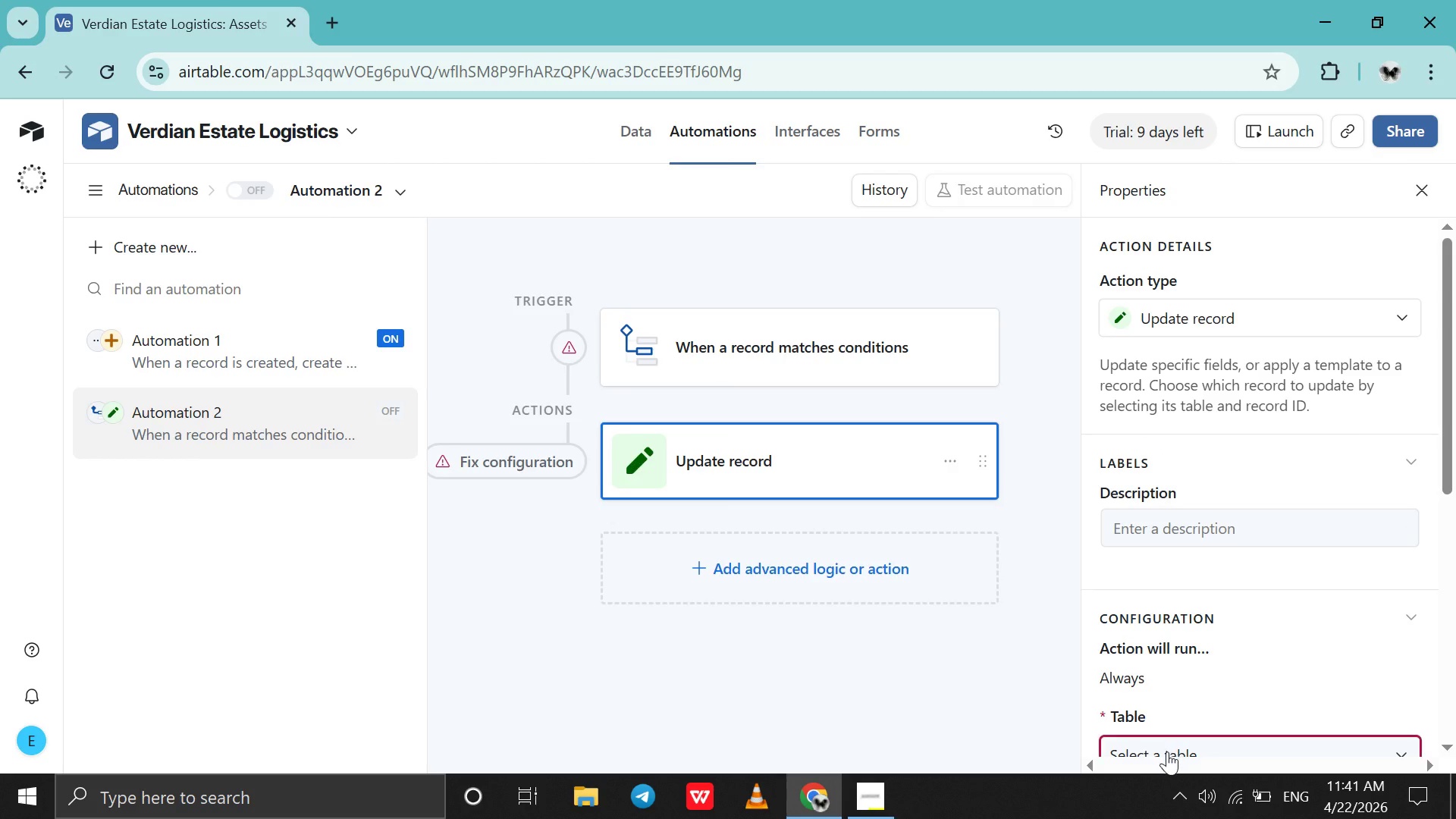 
left_click([1166, 752])
 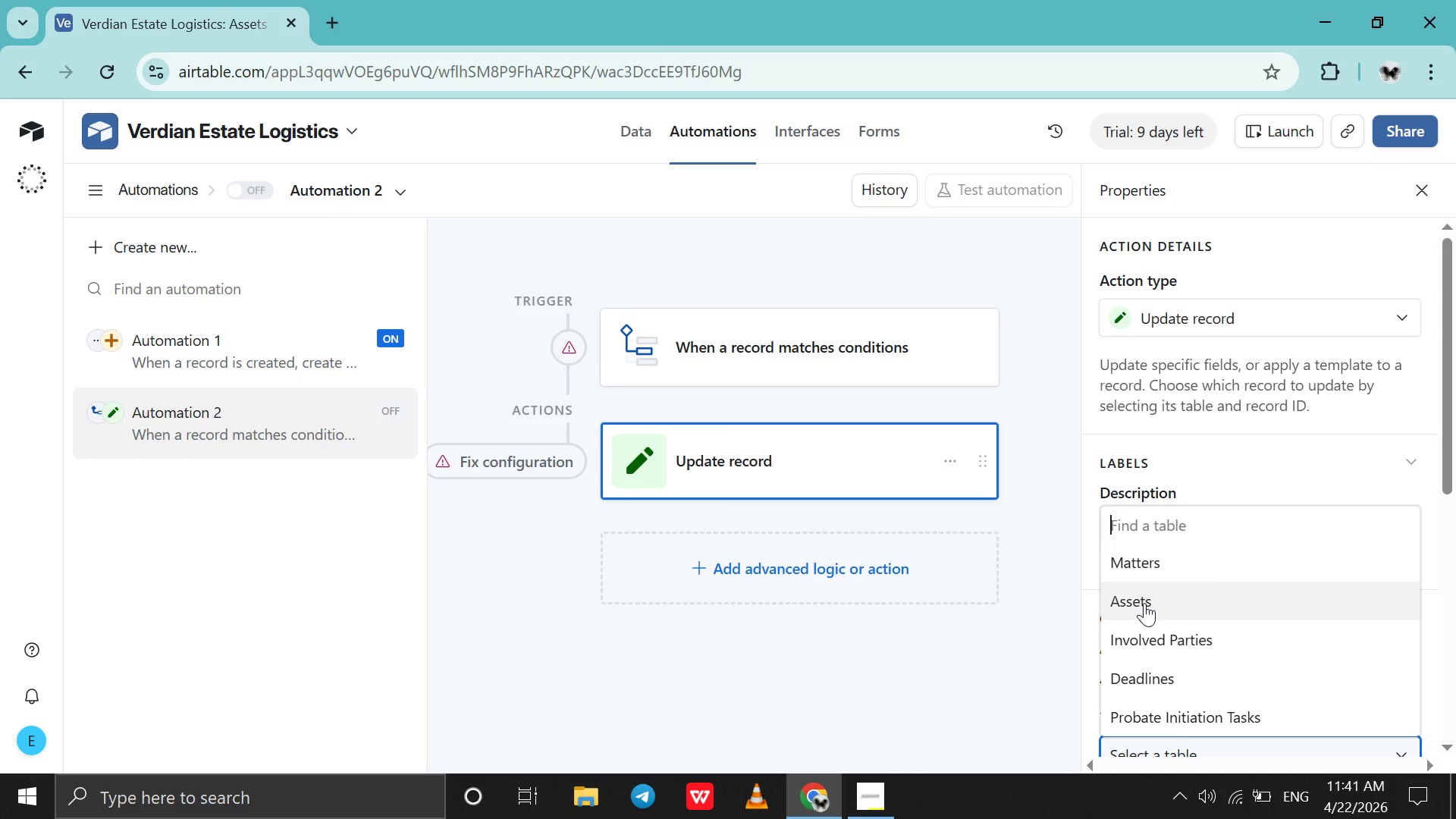 
left_click([1144, 603])
 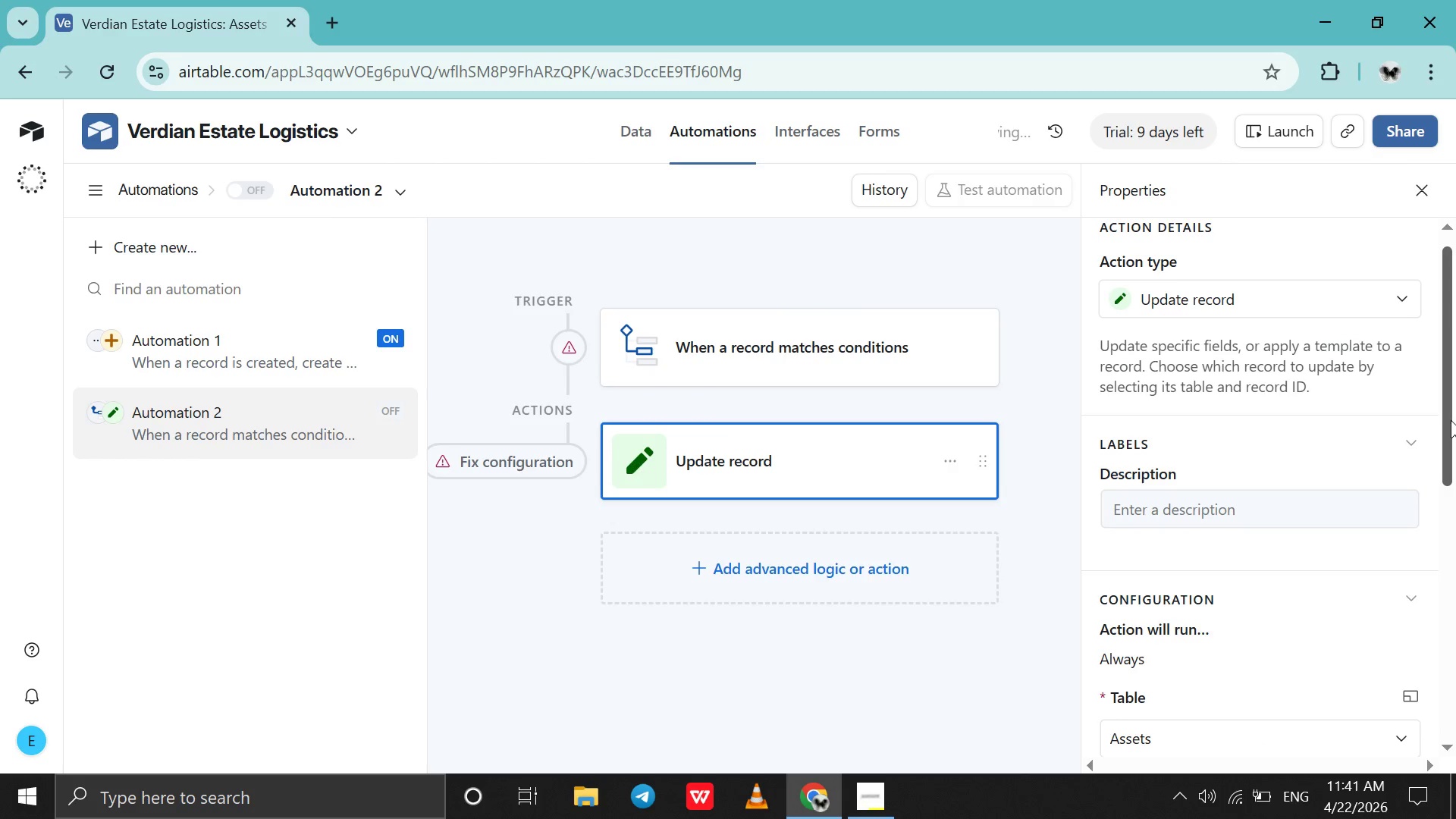 
left_click_drag(start_coordinate=[1451, 420], to_coordinate=[1431, 523])
 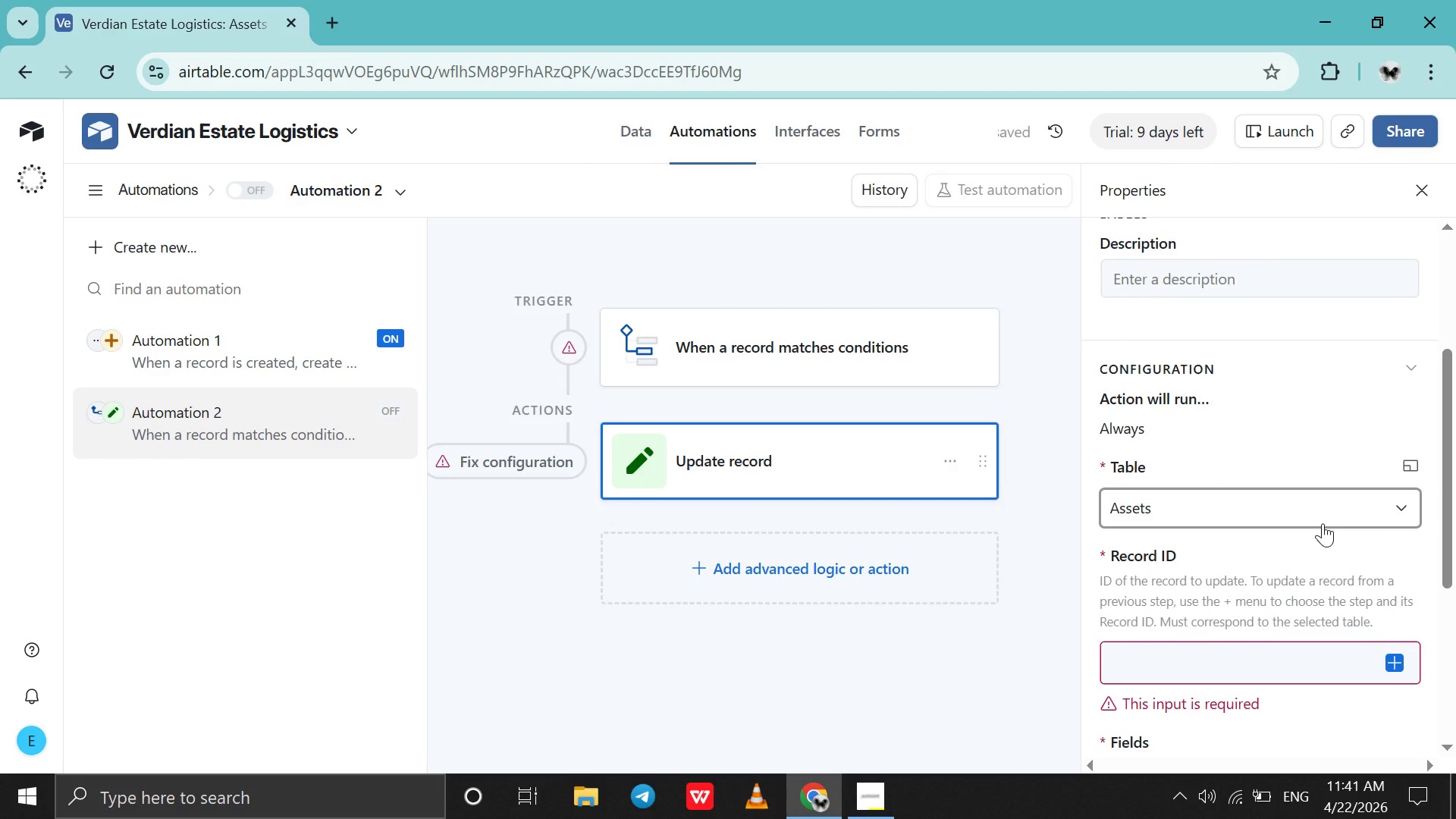 
left_click([1323, 523])
 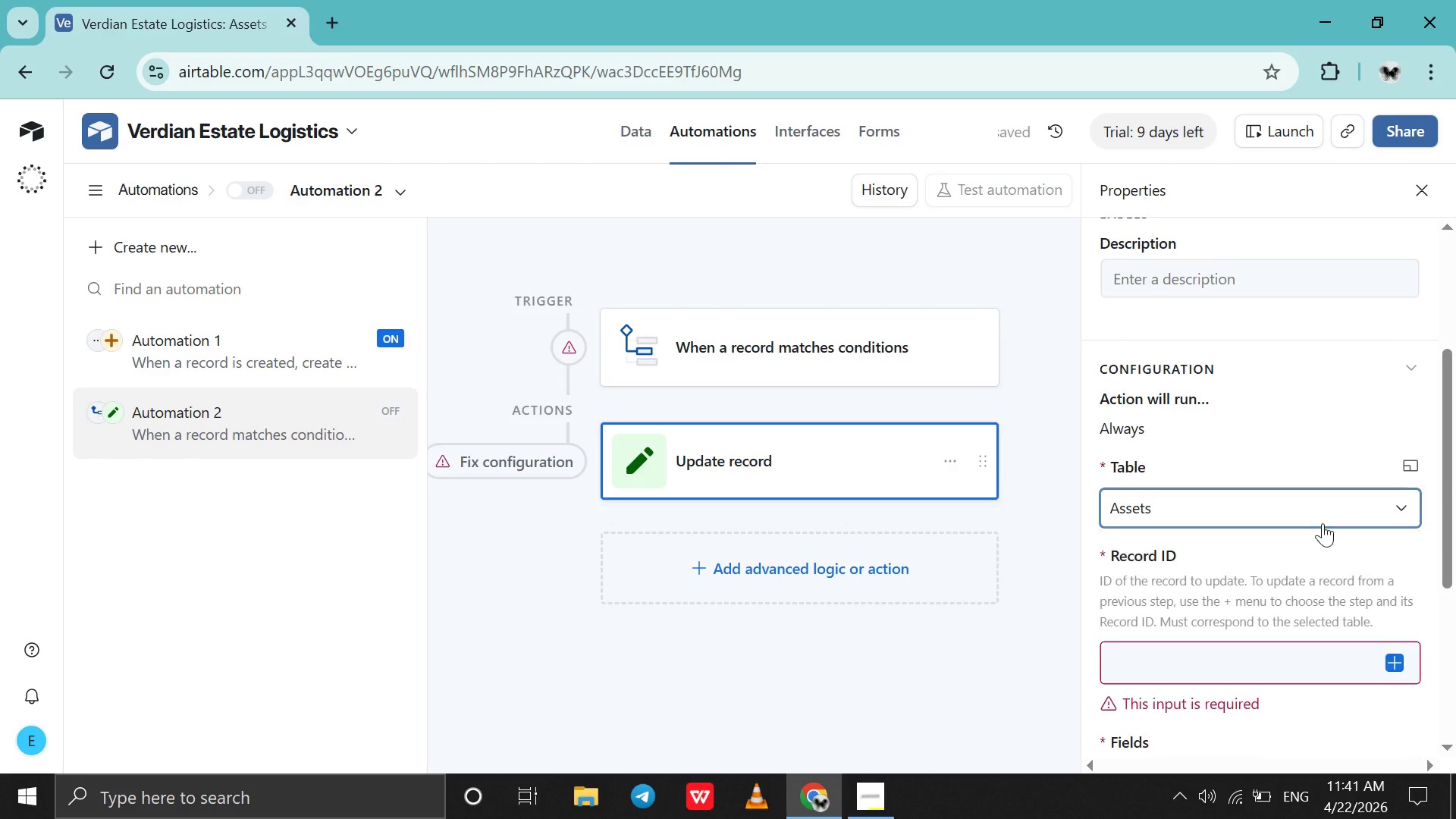 
left_click([1323, 523])
 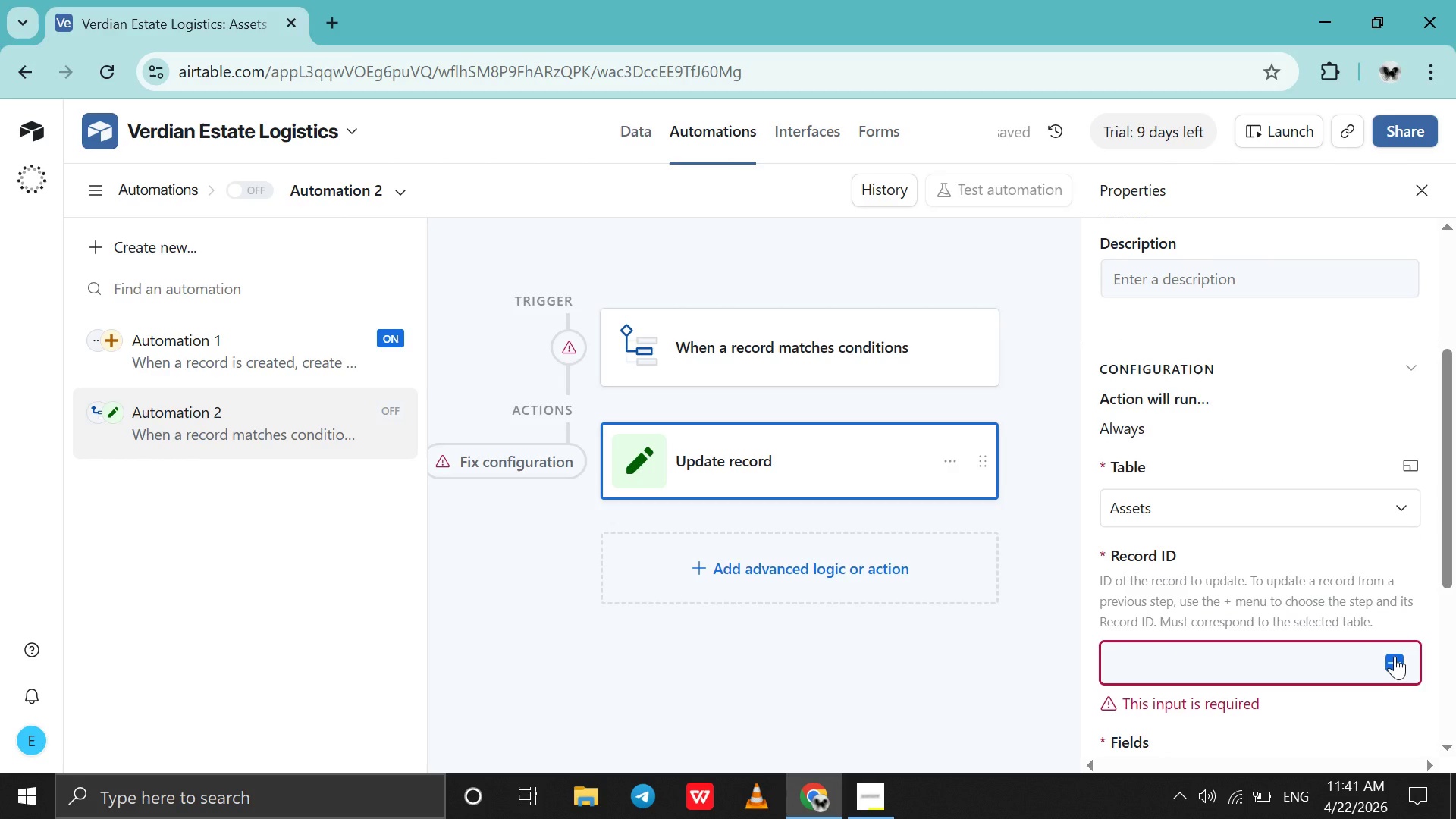 
left_click([1392, 662])
 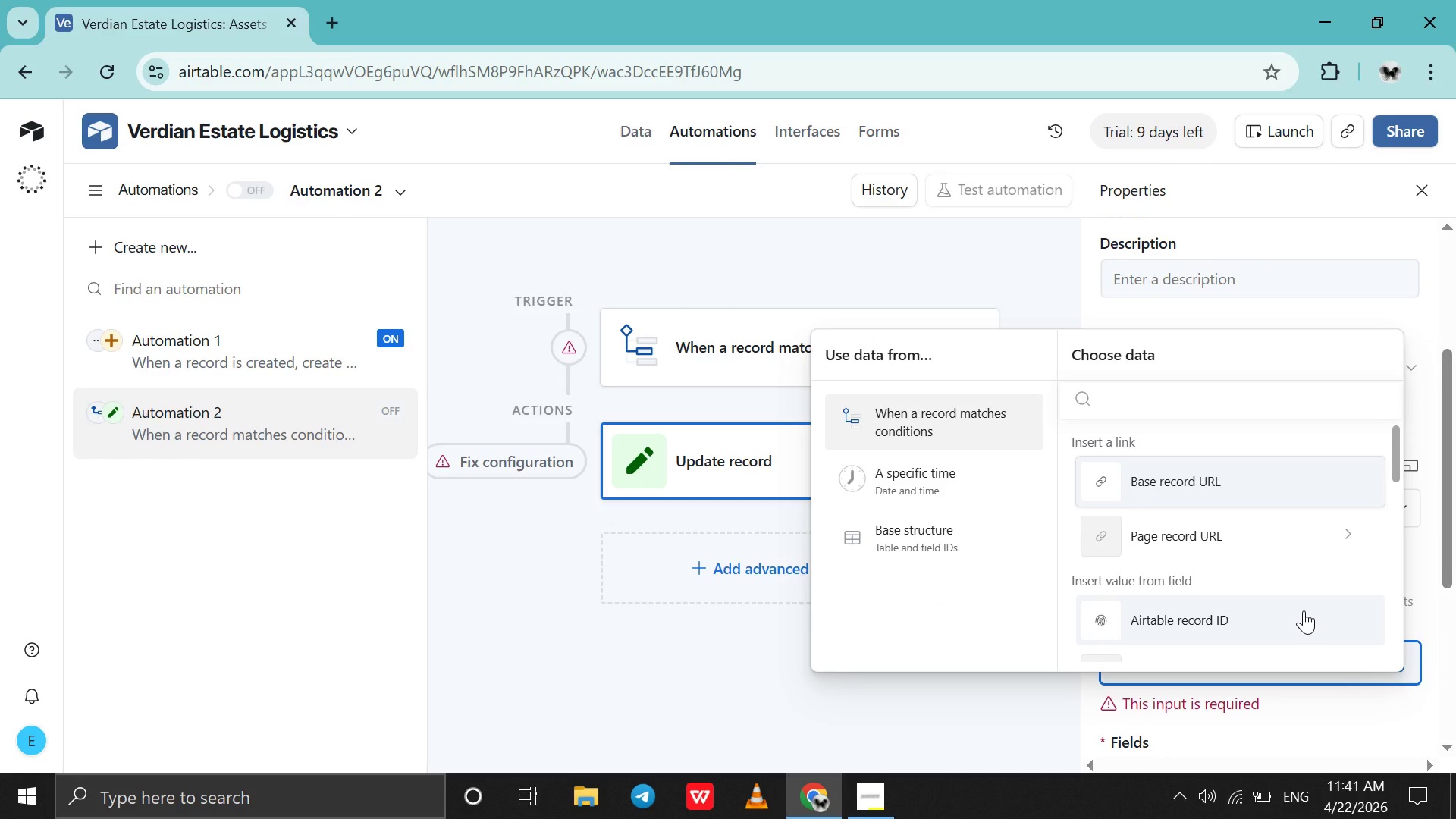 
left_click([1304, 610])
 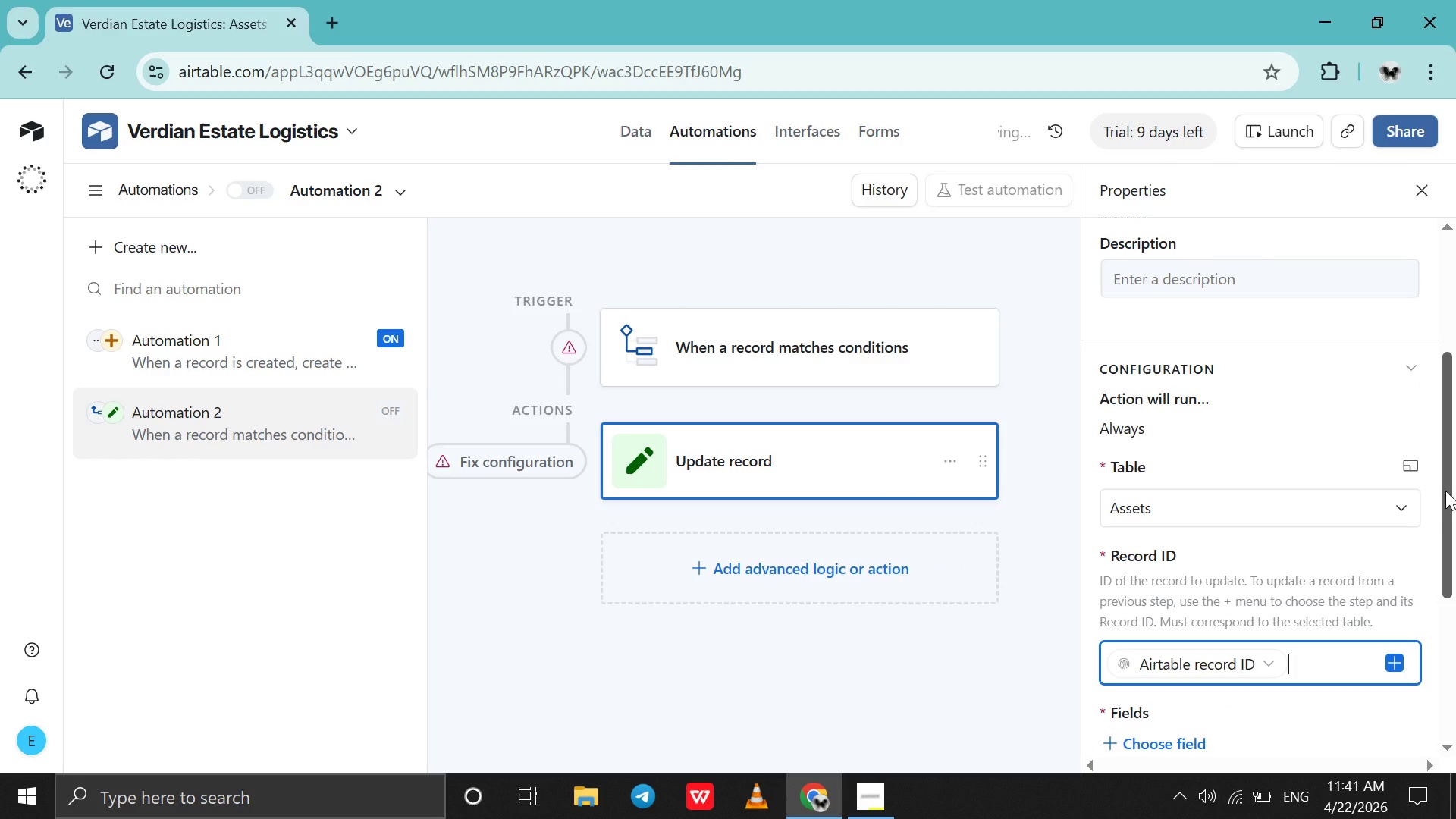 
left_click_drag(start_coordinate=[1445, 491], to_coordinate=[1430, 588])
 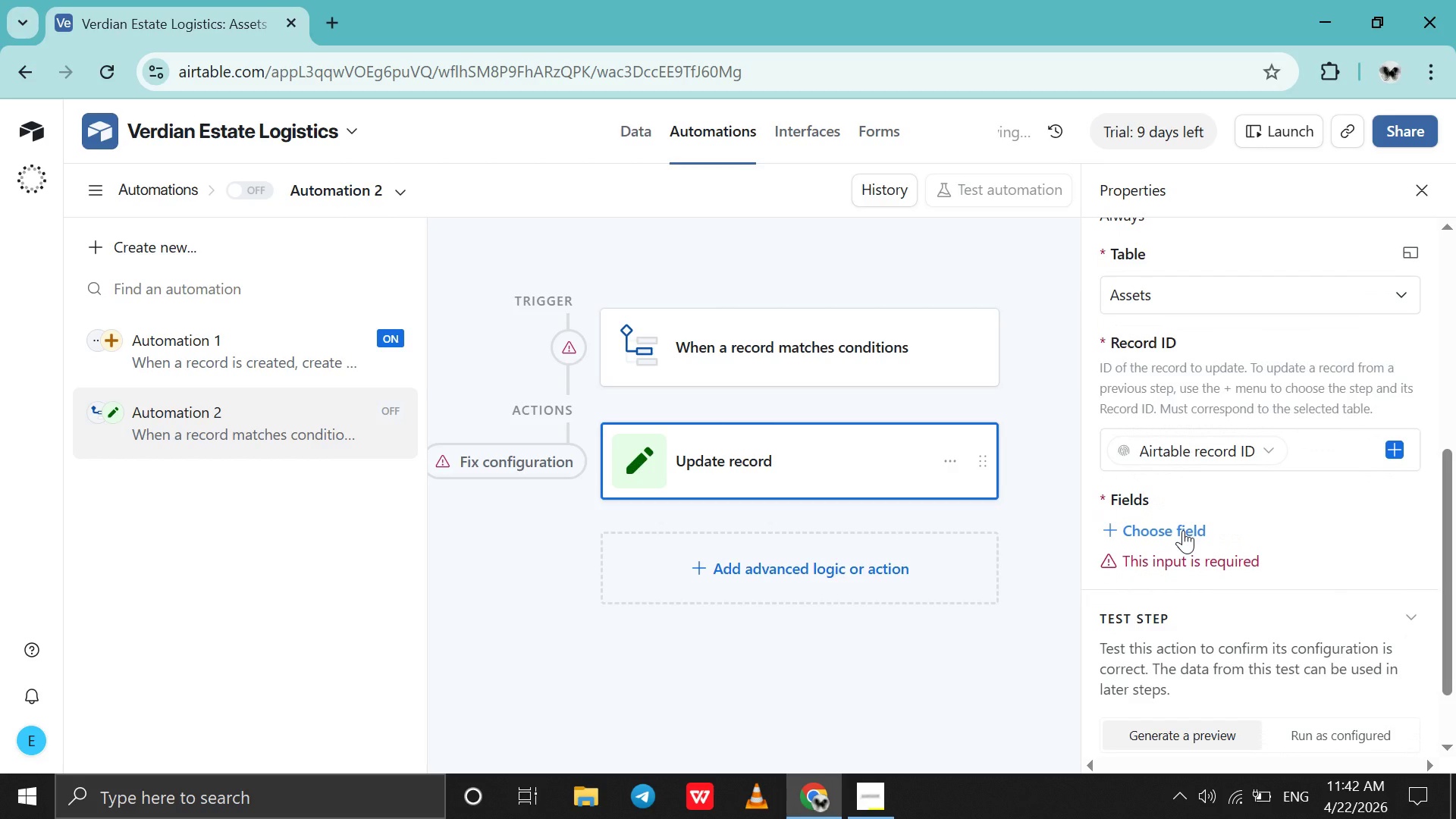 
left_click([1183, 530])
 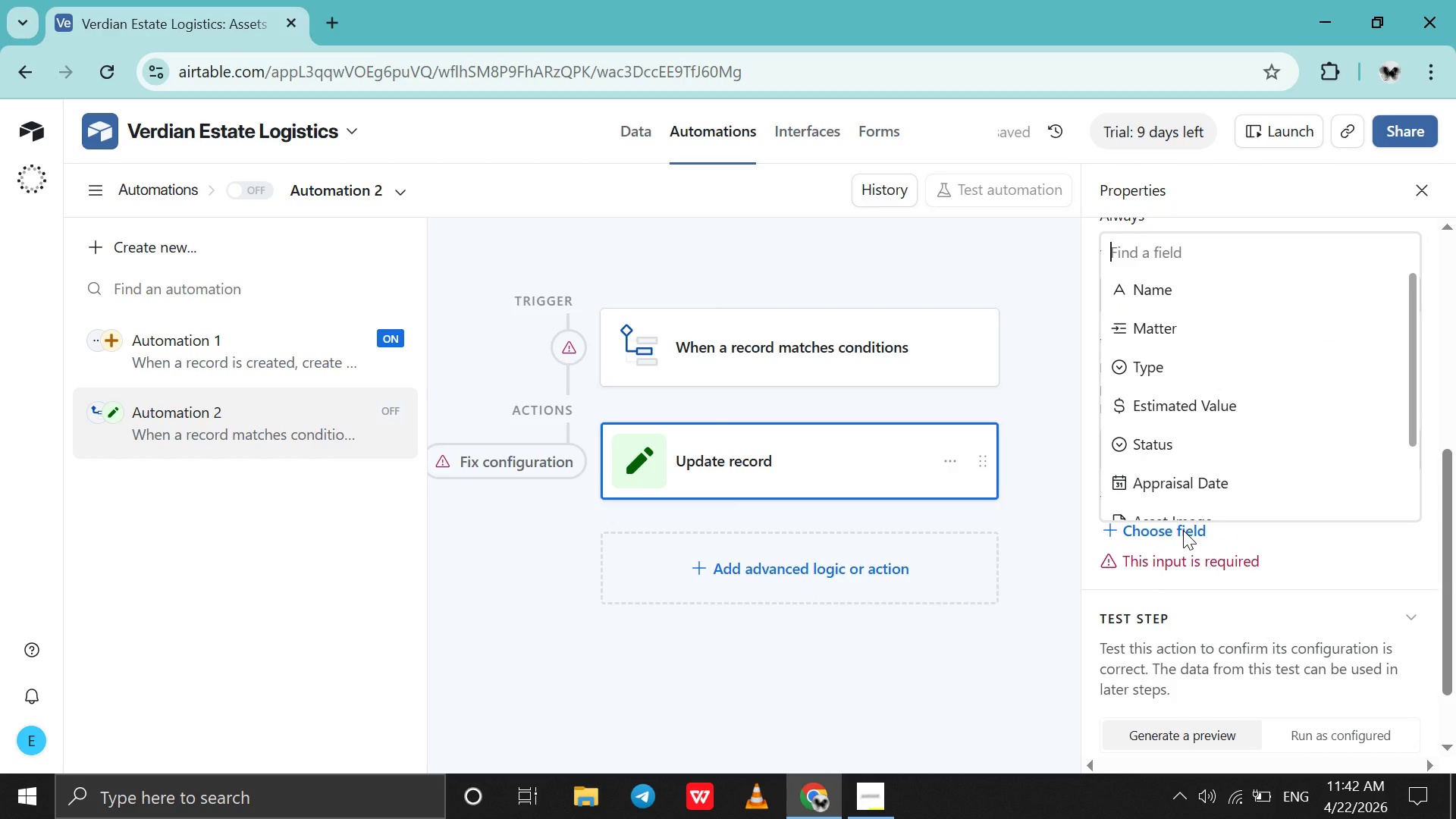 
left_click([1285, 557])
 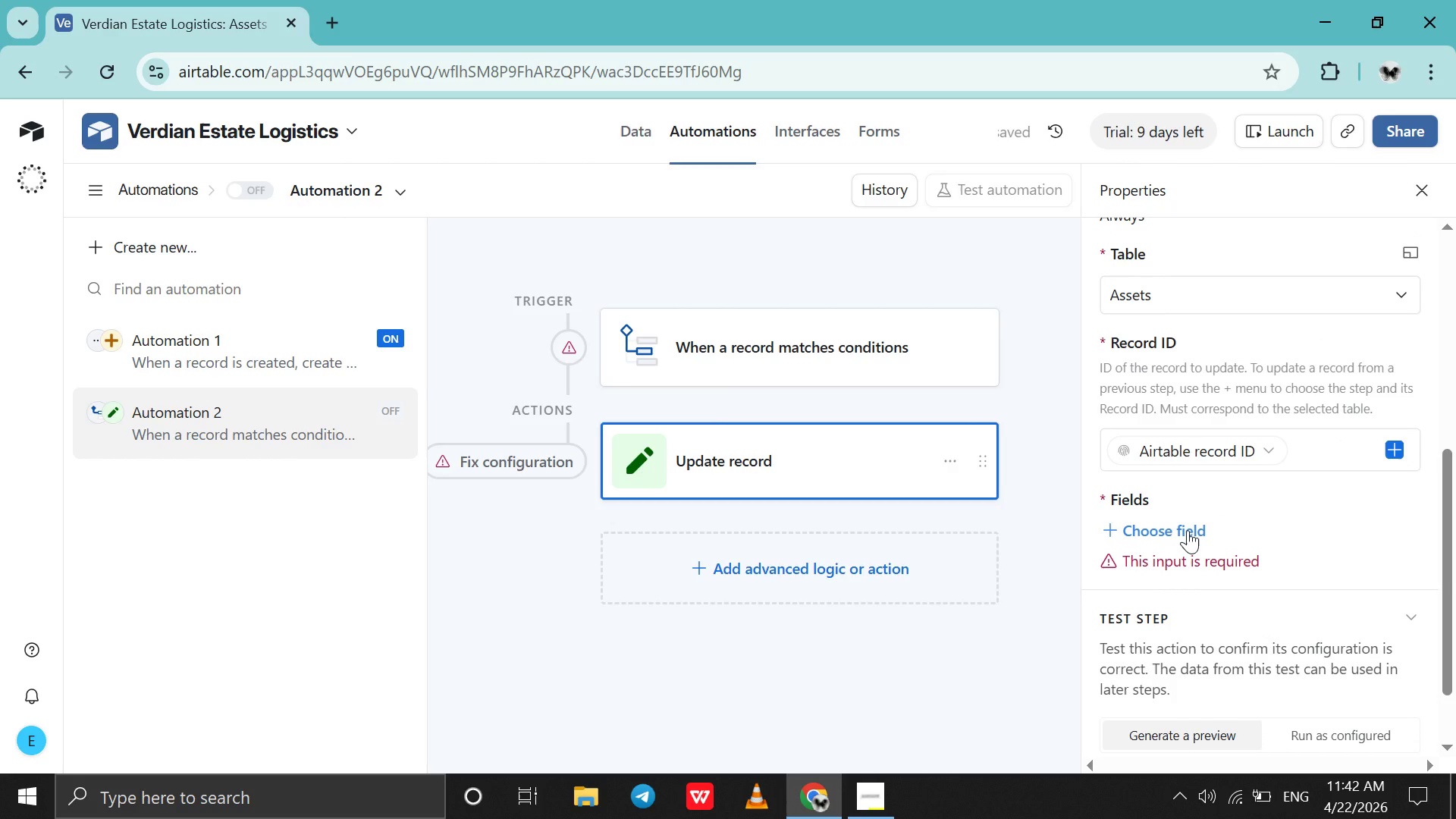 
left_click([1183, 528])
 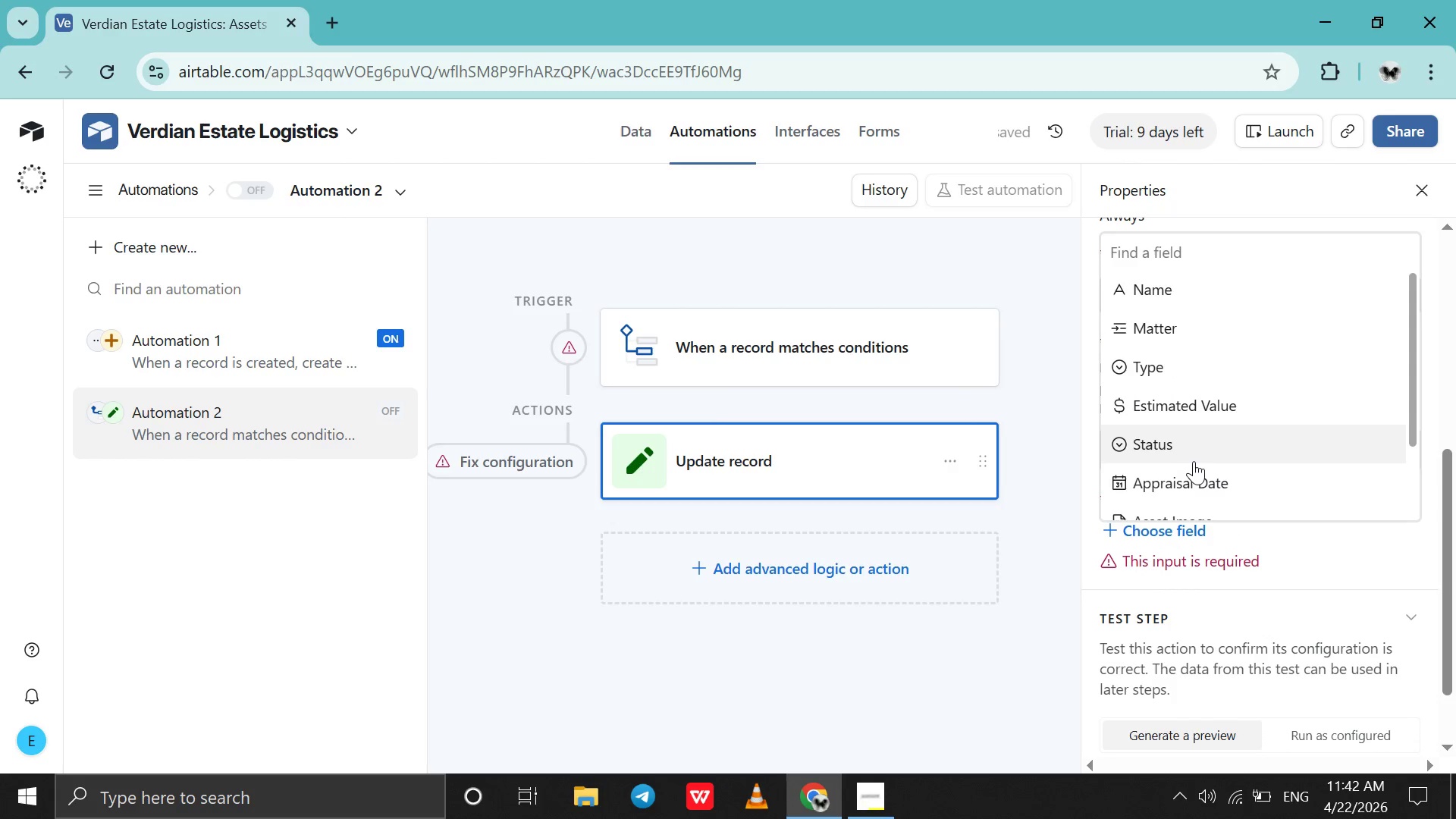 
scroll: coordinate [1186, 433], scroll_direction: down, amount: 2.0
 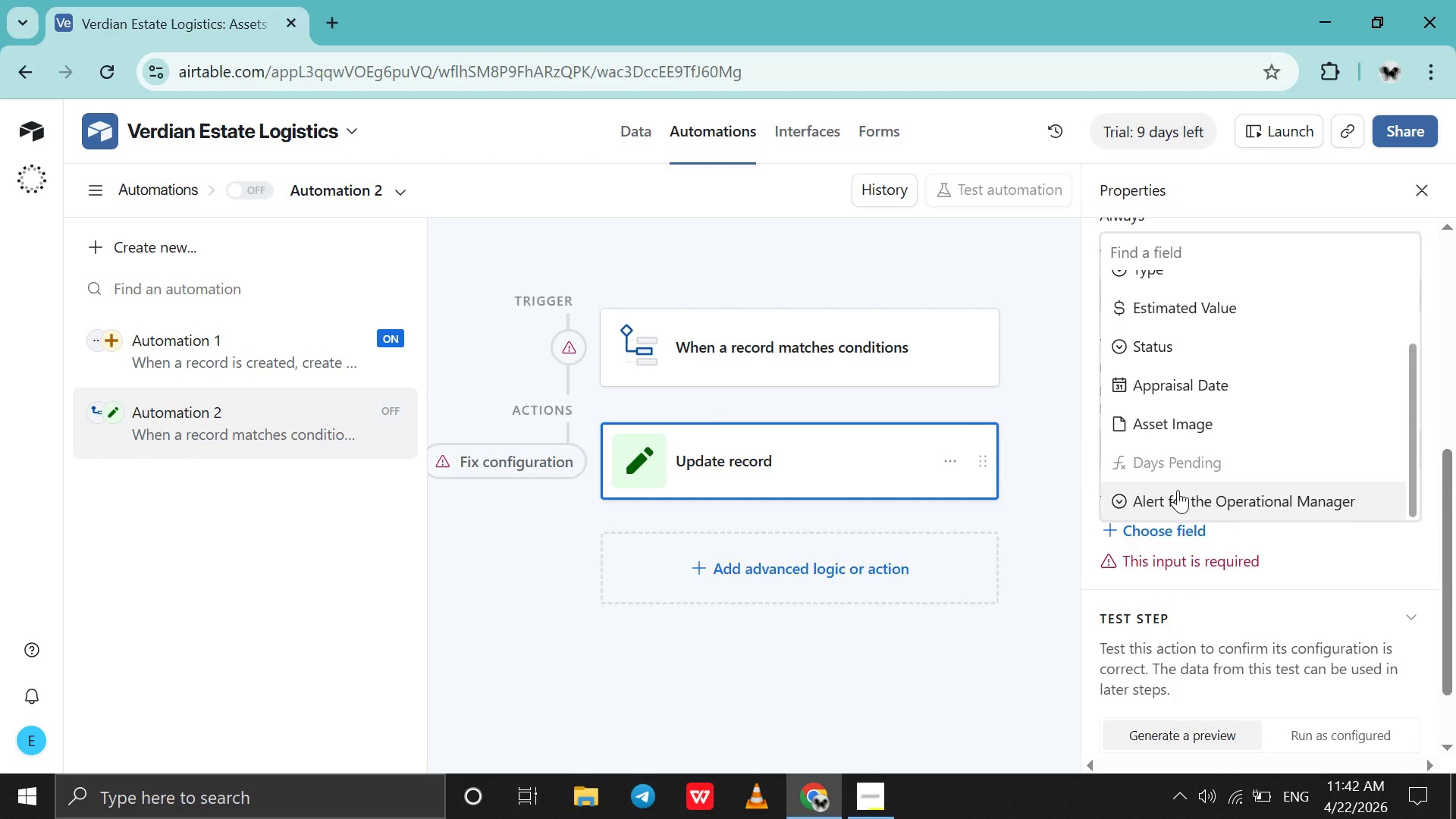 
left_click([1178, 490])
 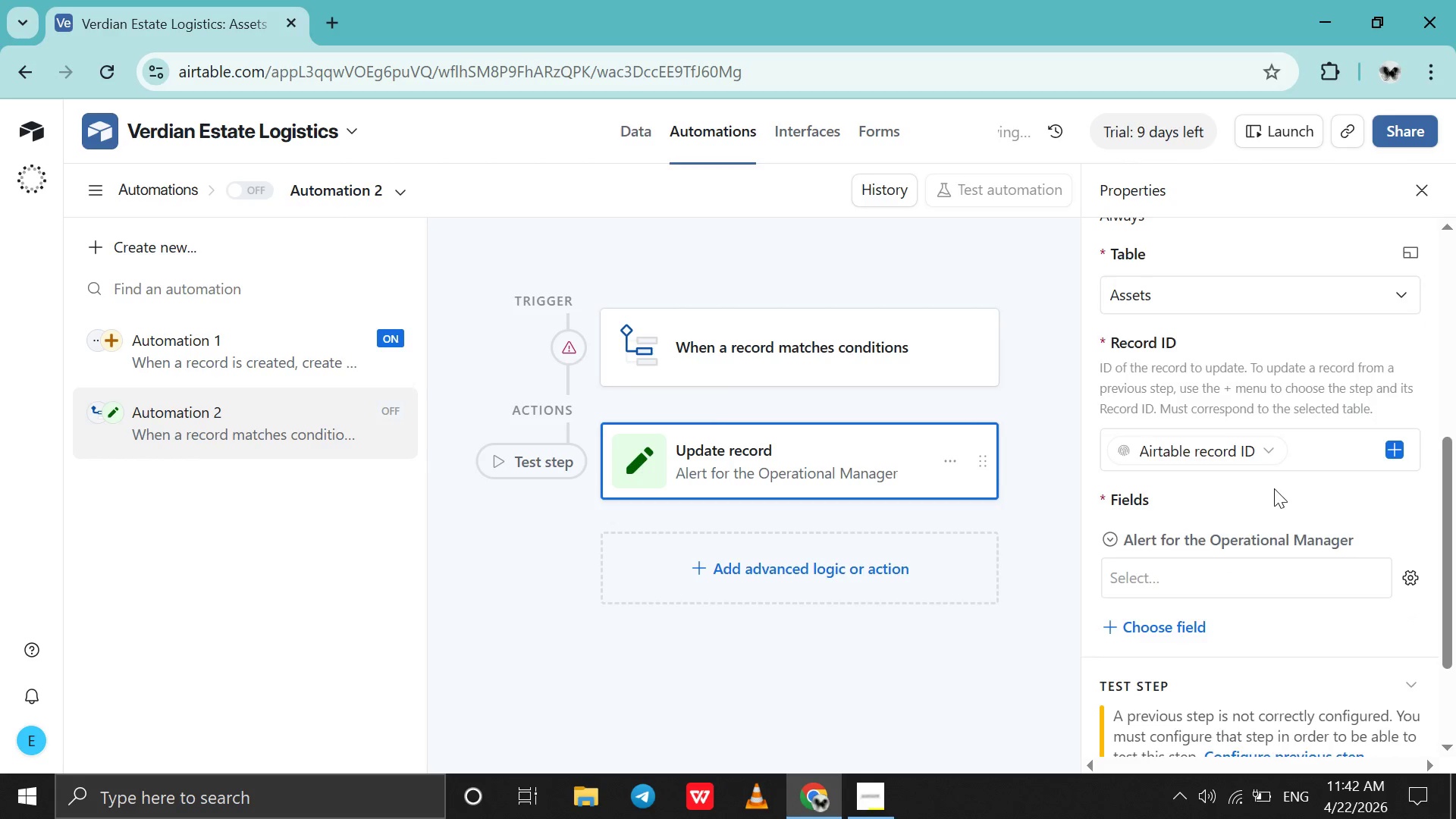 
scroll: coordinate [1279, 488], scroll_direction: down, amount: 1.0
 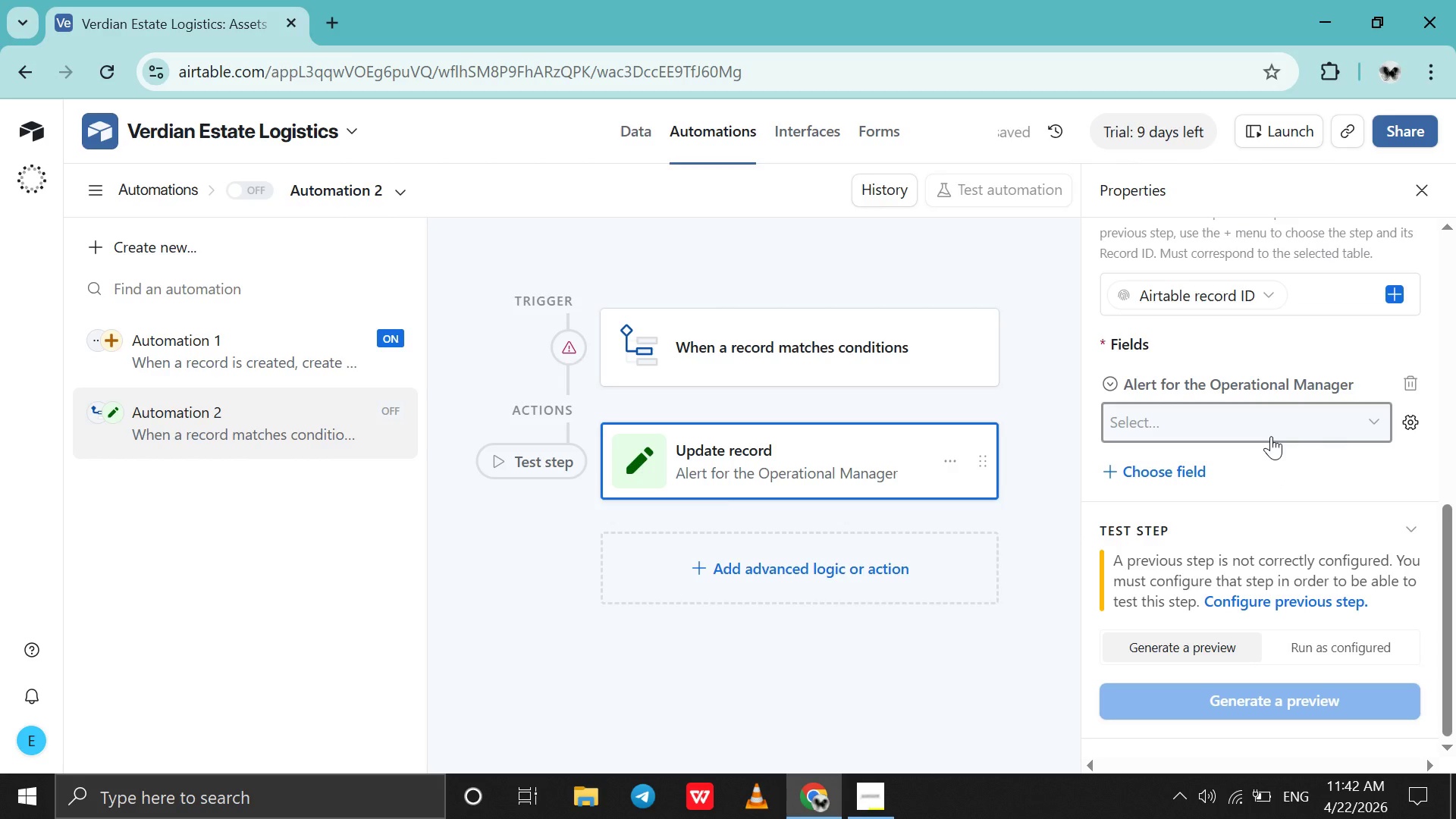 
left_click([1271, 436])
 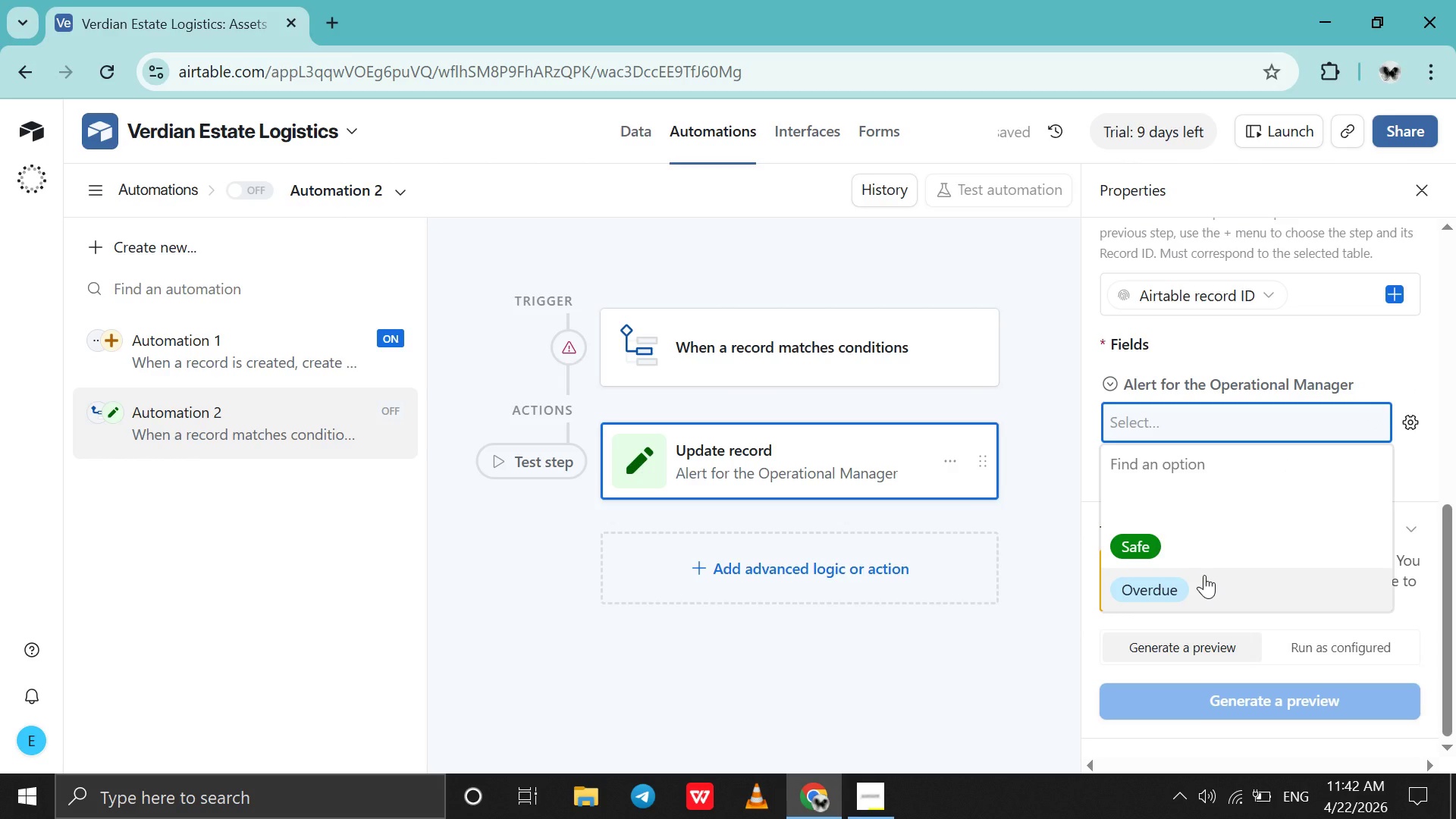 
left_click([1200, 577])
 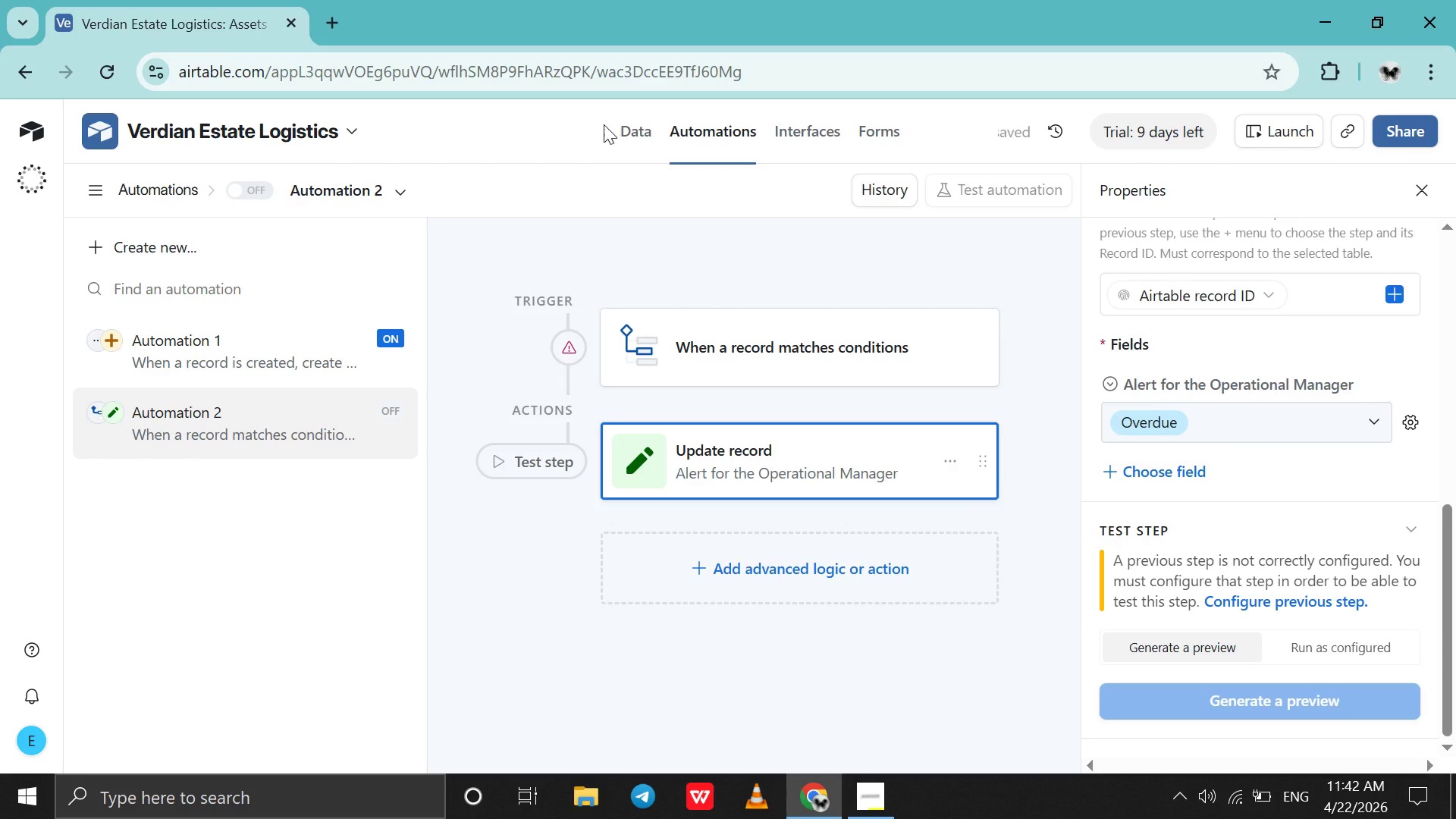 
left_click([630, 130])
 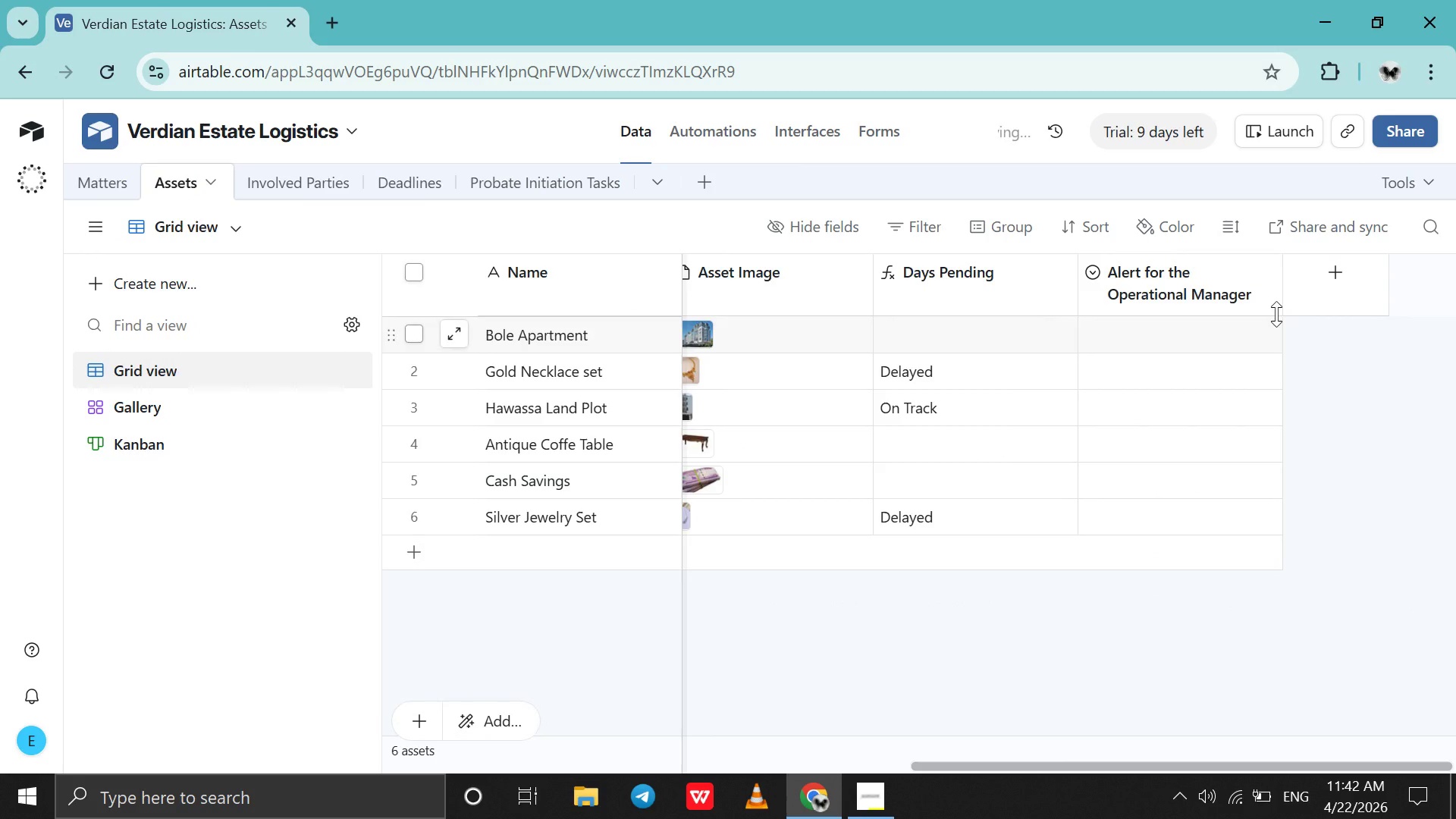 
right_click([1240, 297])
 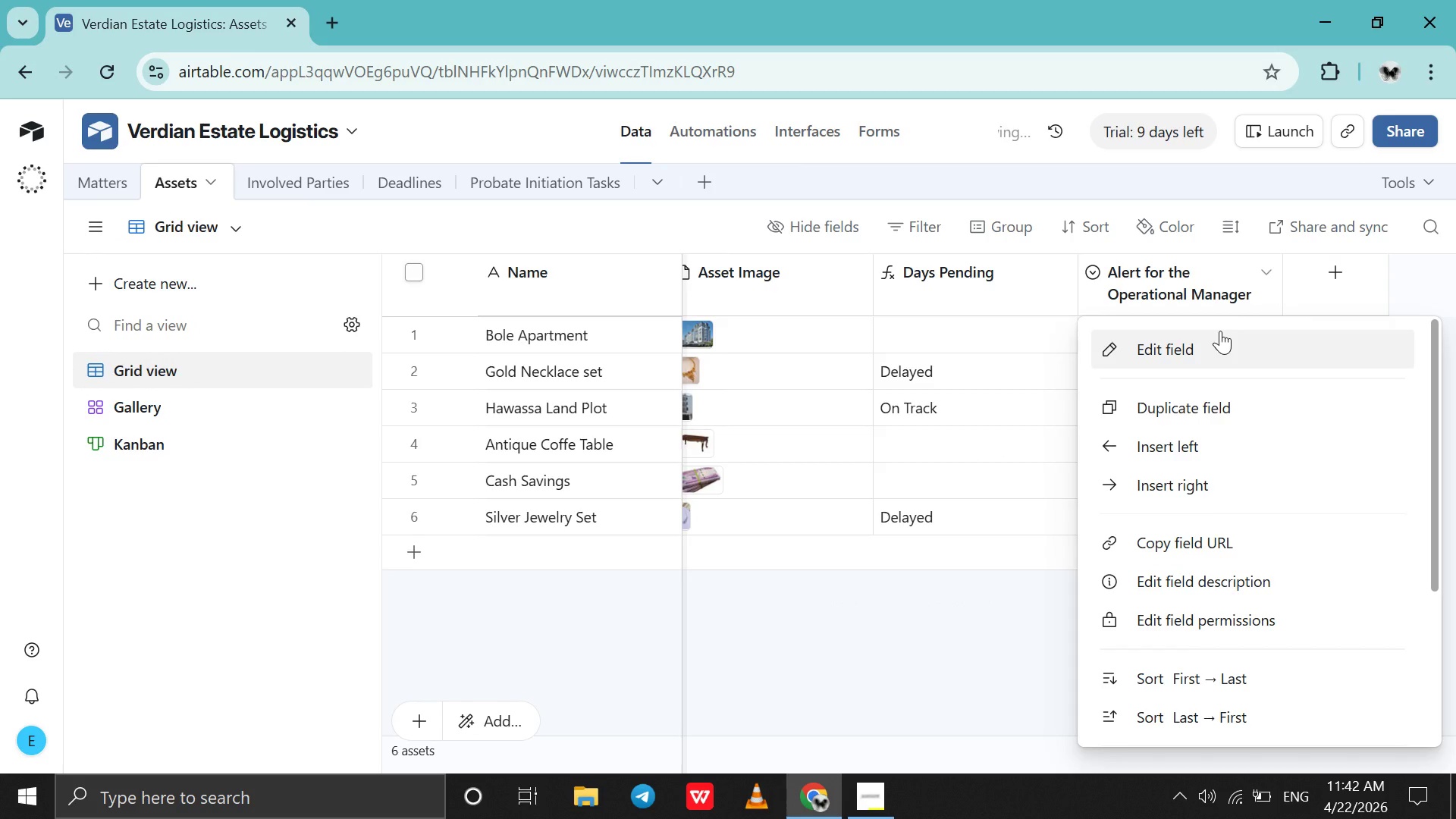 
left_click([1220, 331])
 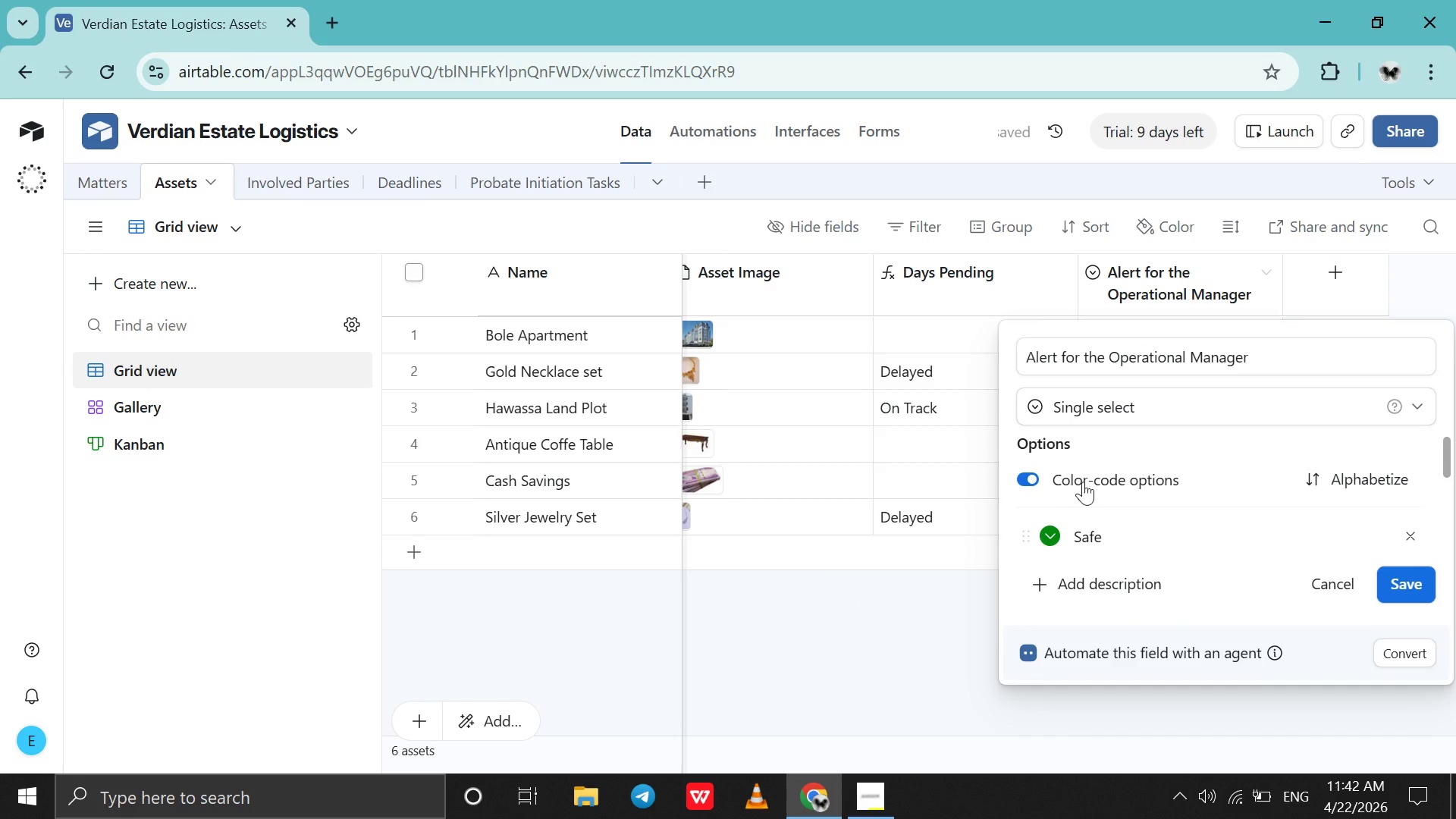 
scroll: coordinate [1095, 479], scroll_direction: down, amount: 2.0
 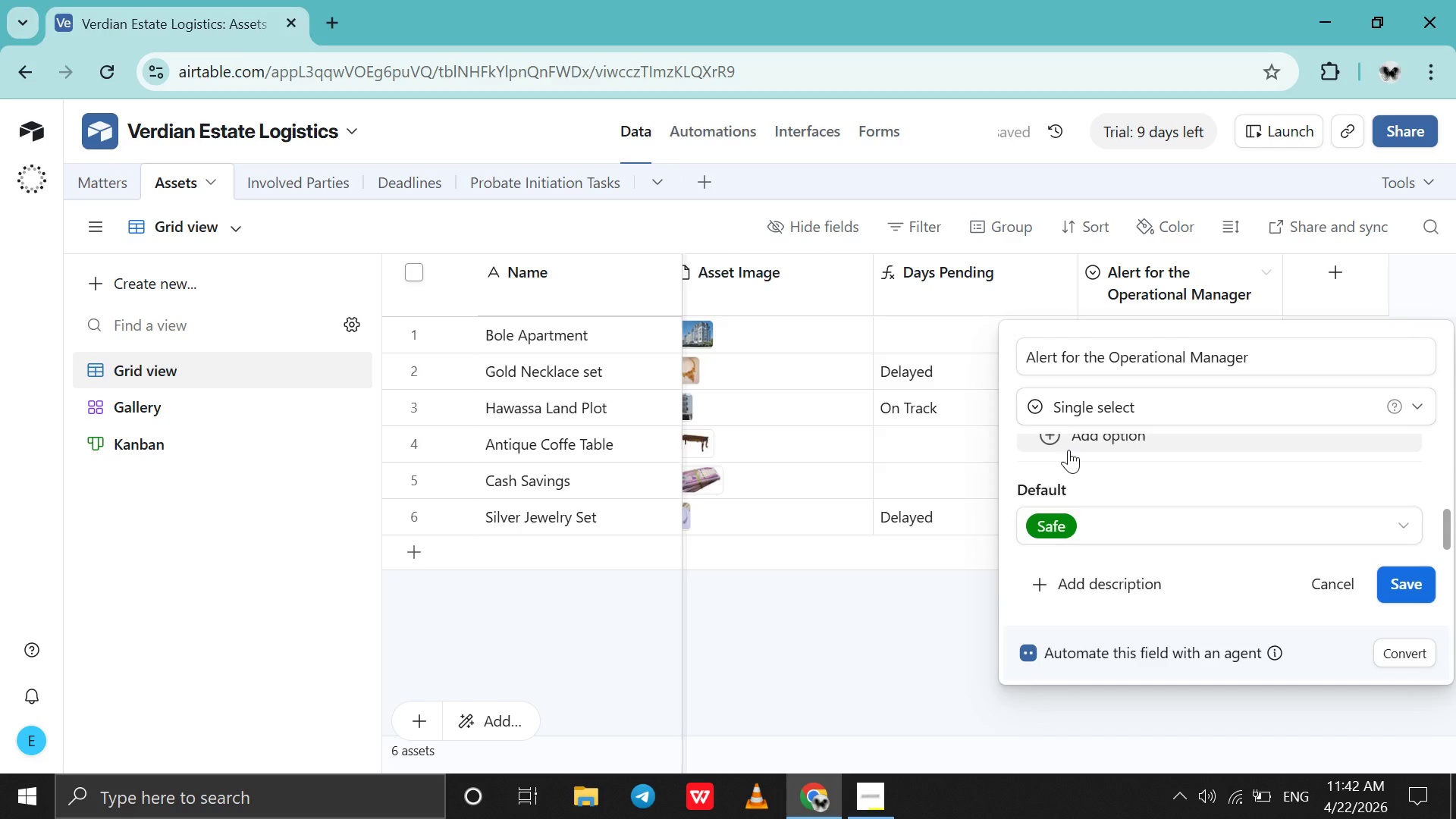 
scroll: coordinate [1068, 449], scroll_direction: none, amount: 0.0
 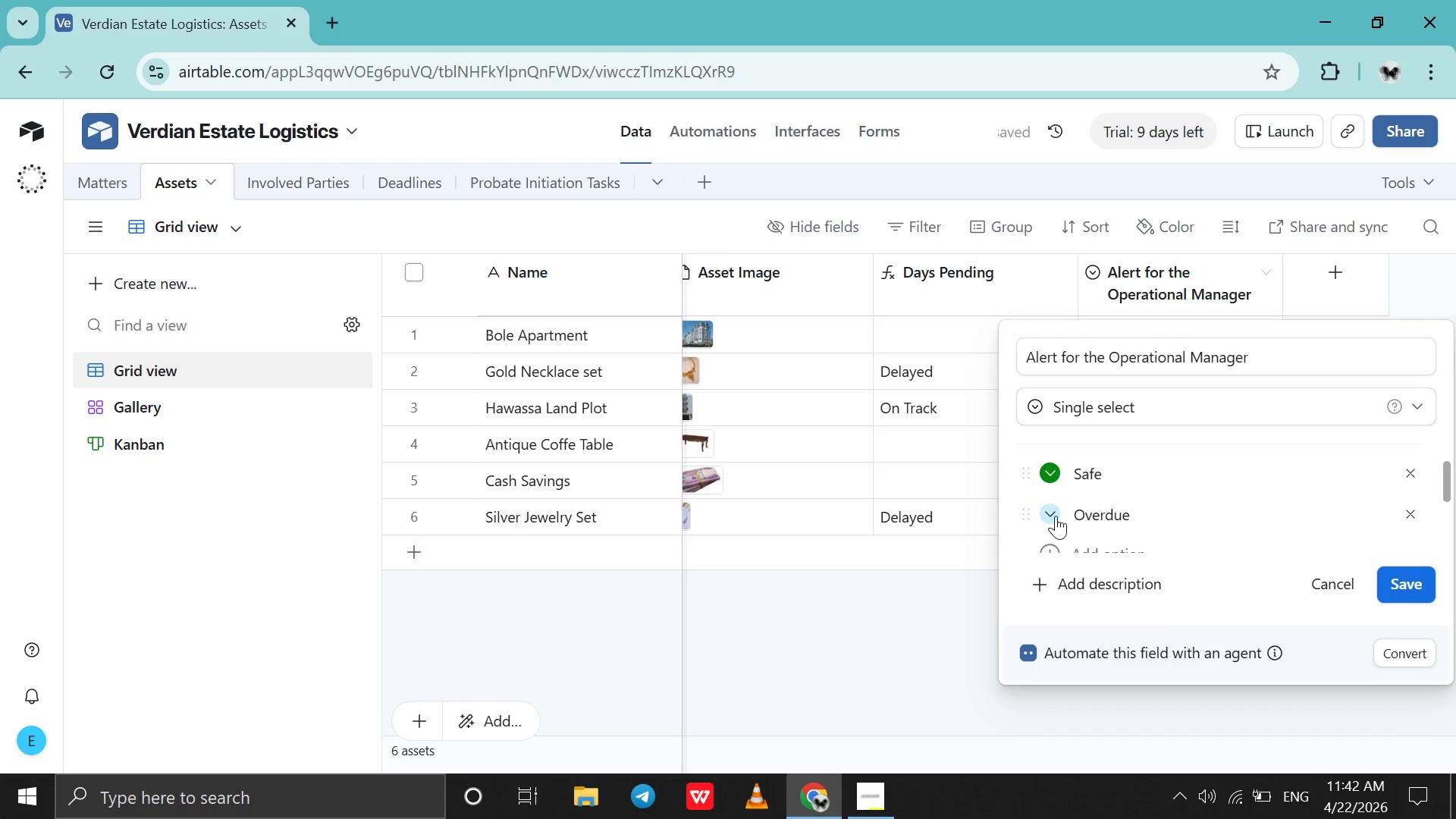 
left_click([1056, 516])
 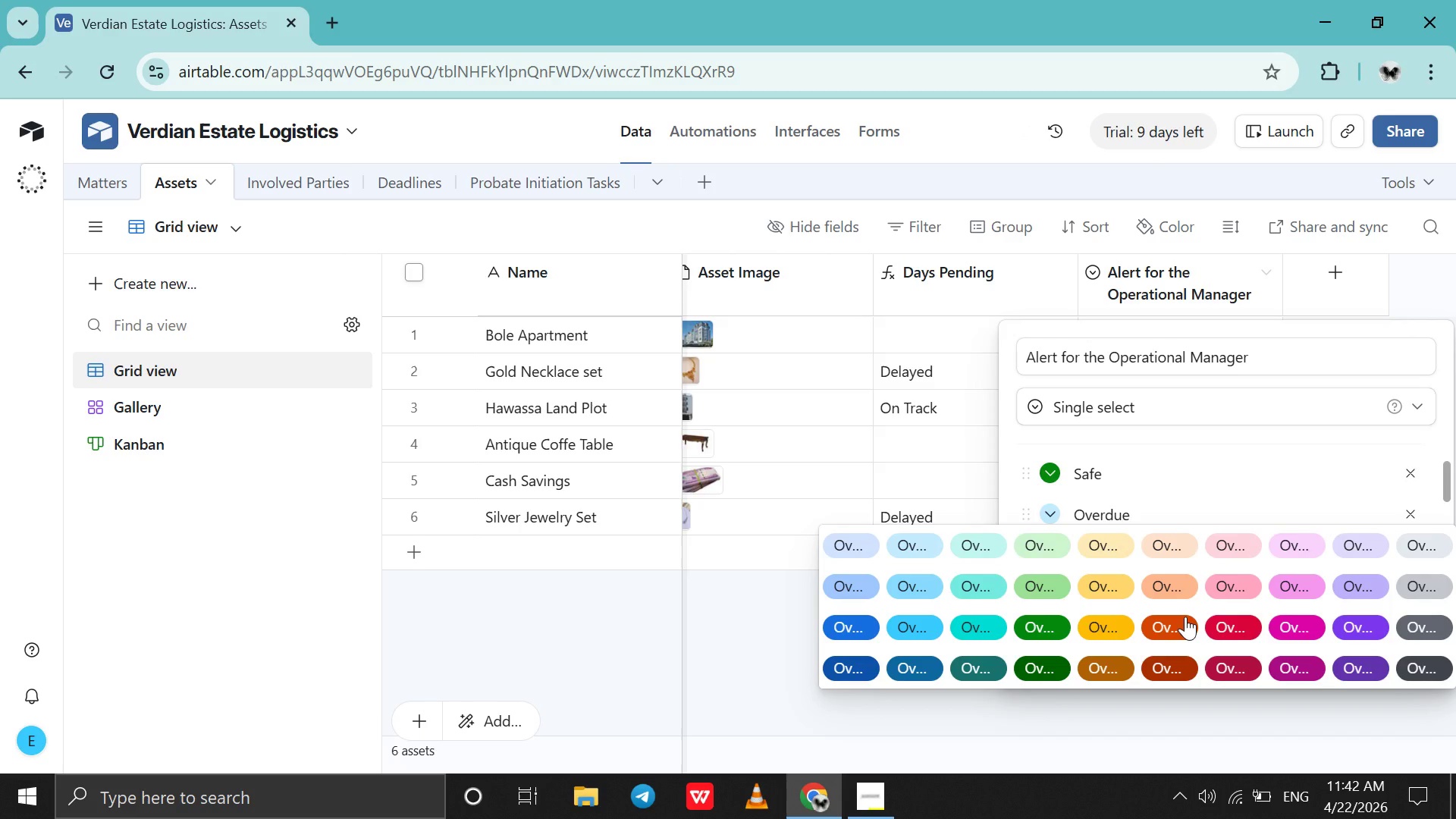 
left_click([1185, 620])
 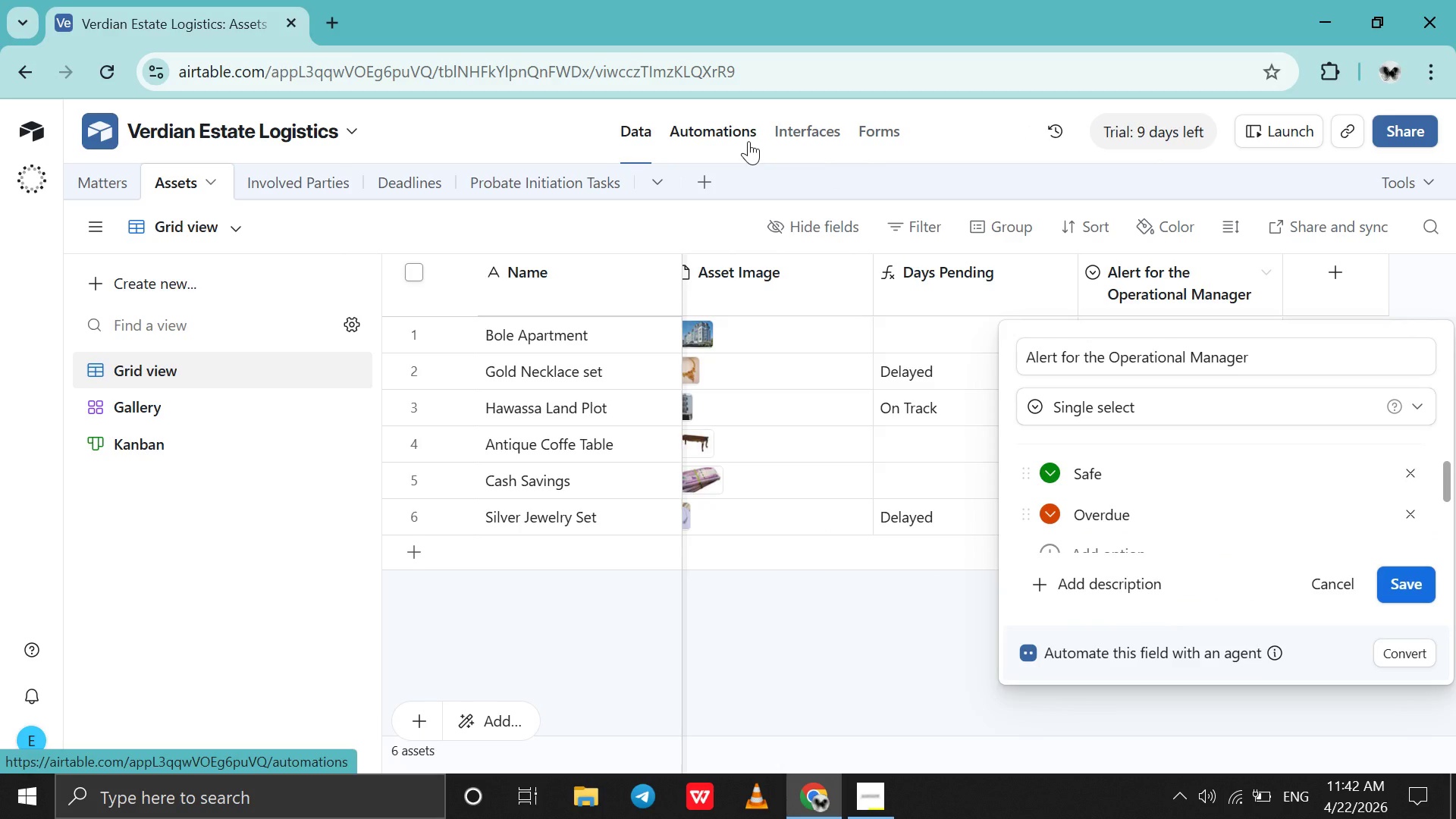 
left_click([736, 138])
 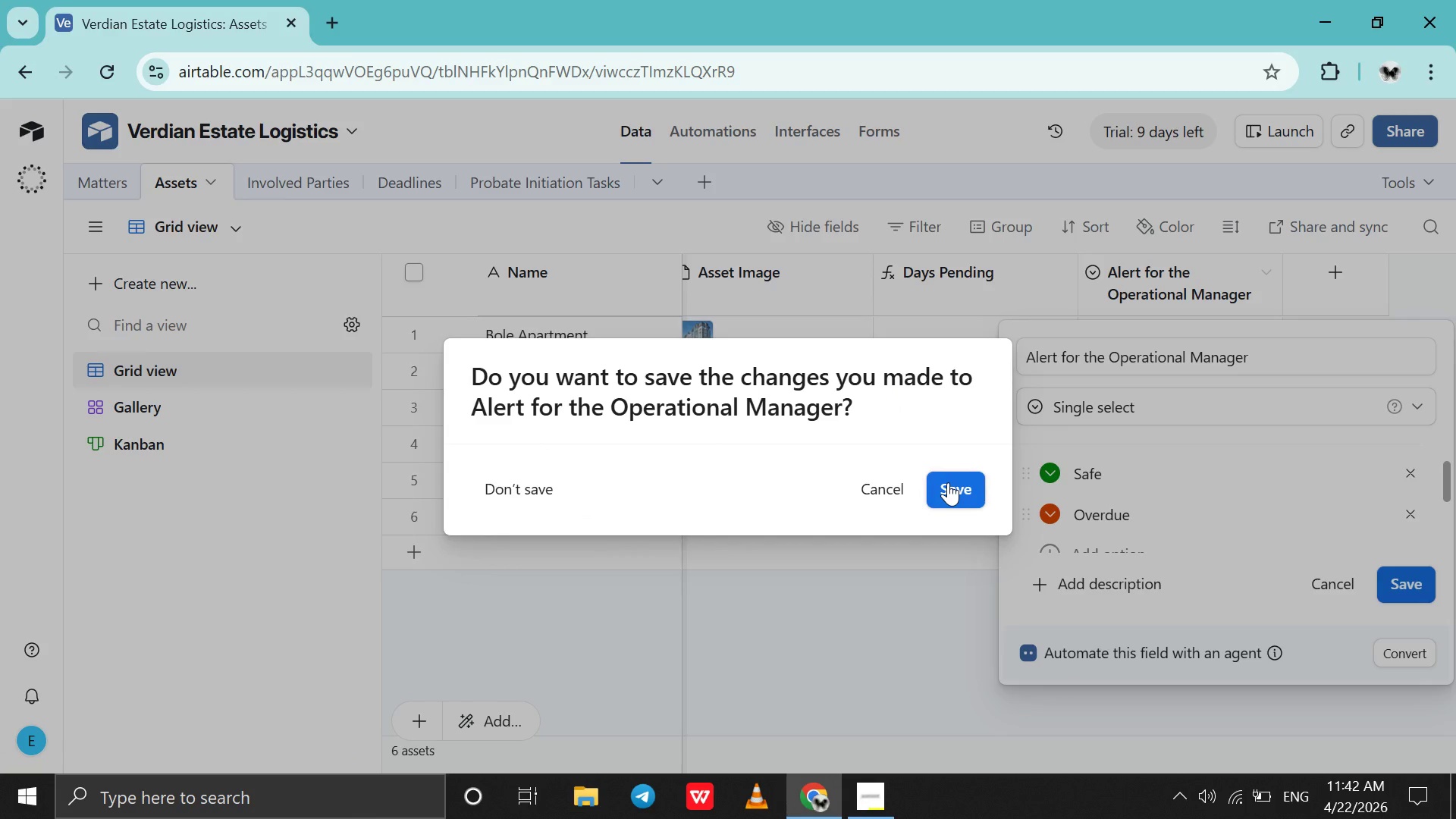 
left_click([947, 483])
 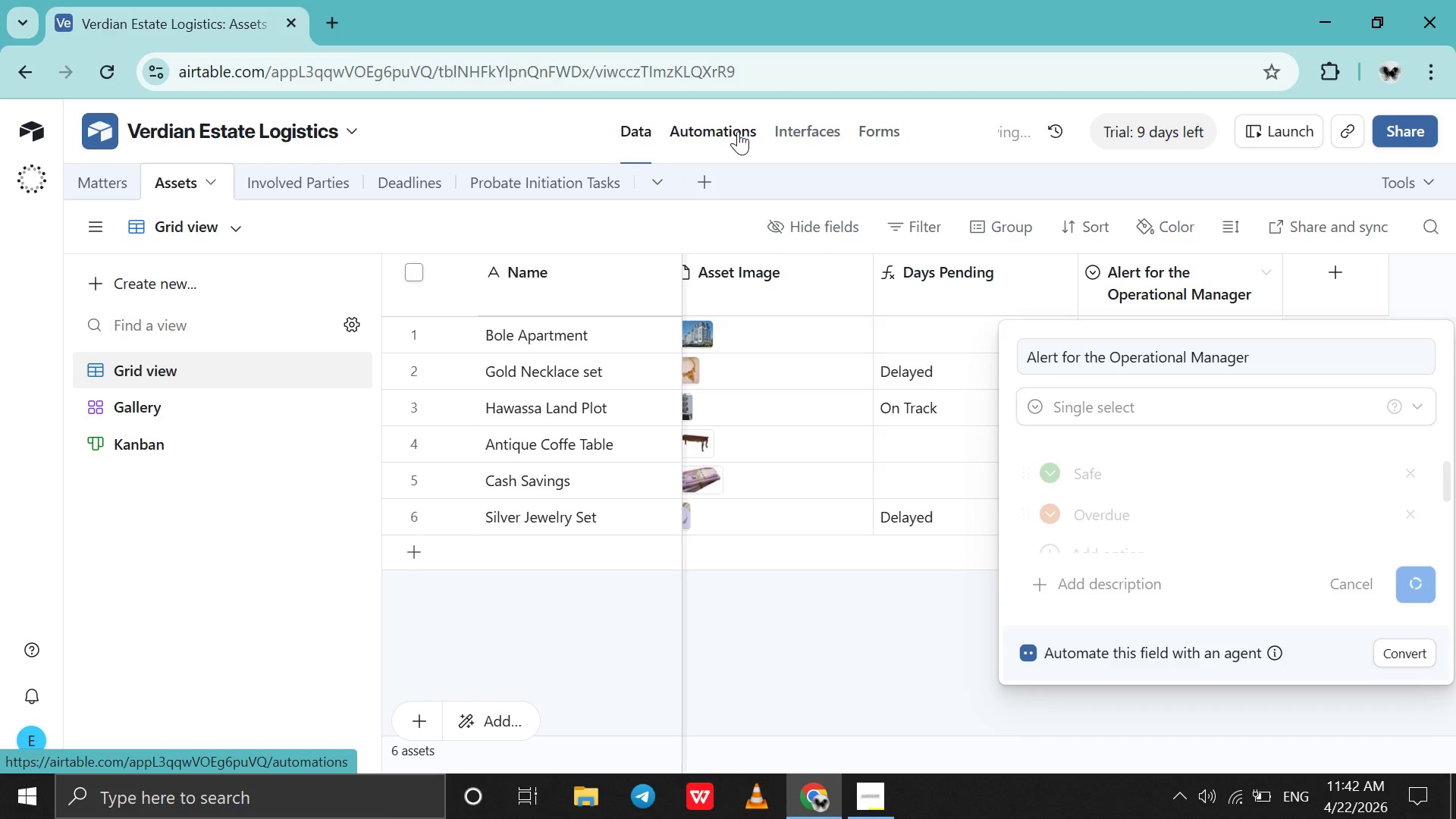 
wait(8.41)
 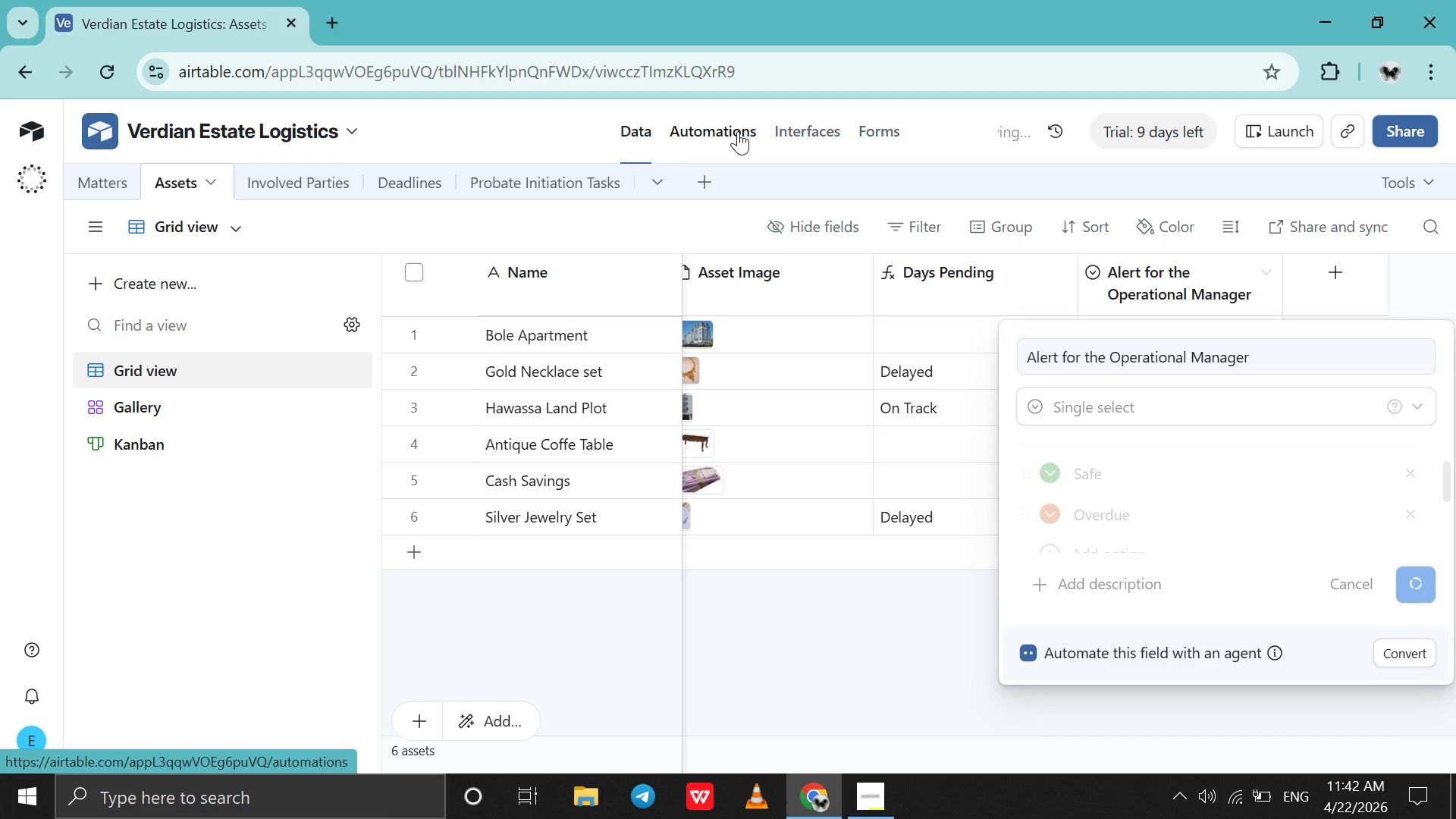 
left_click([929, 596])
 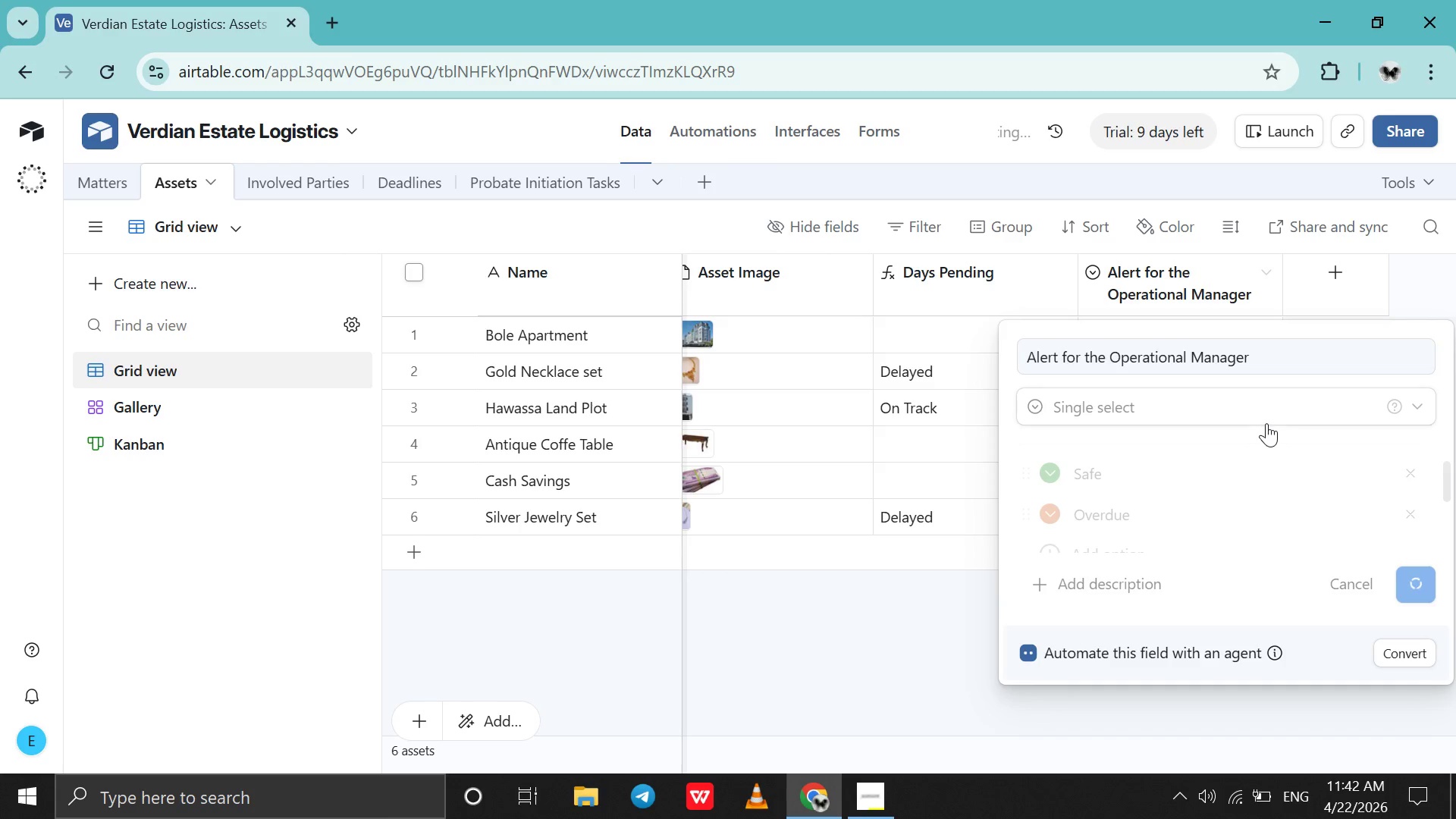 
scroll: coordinate [1266, 423], scroll_direction: down, amount: 2.0
 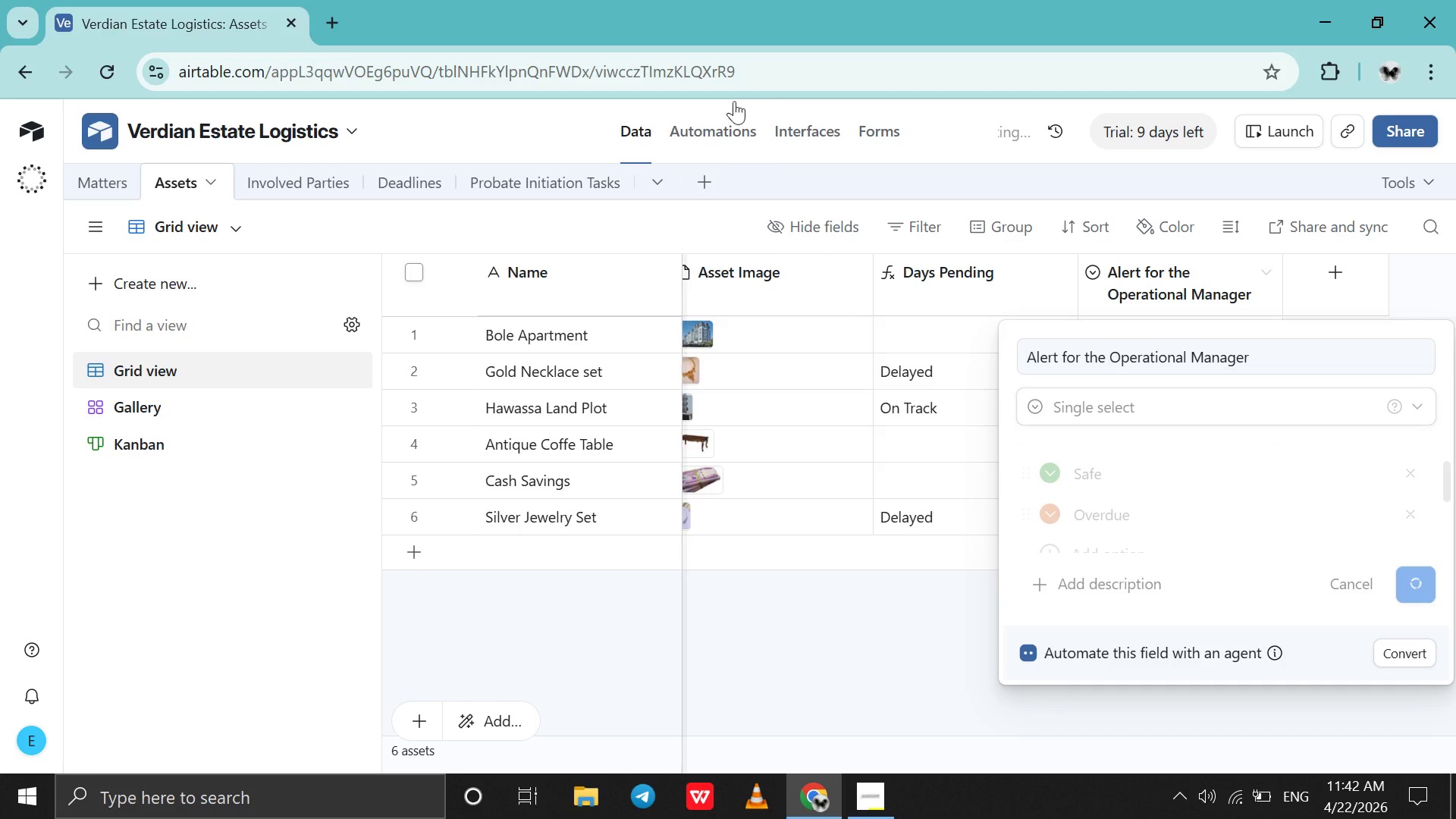 
left_click([696, 110])
 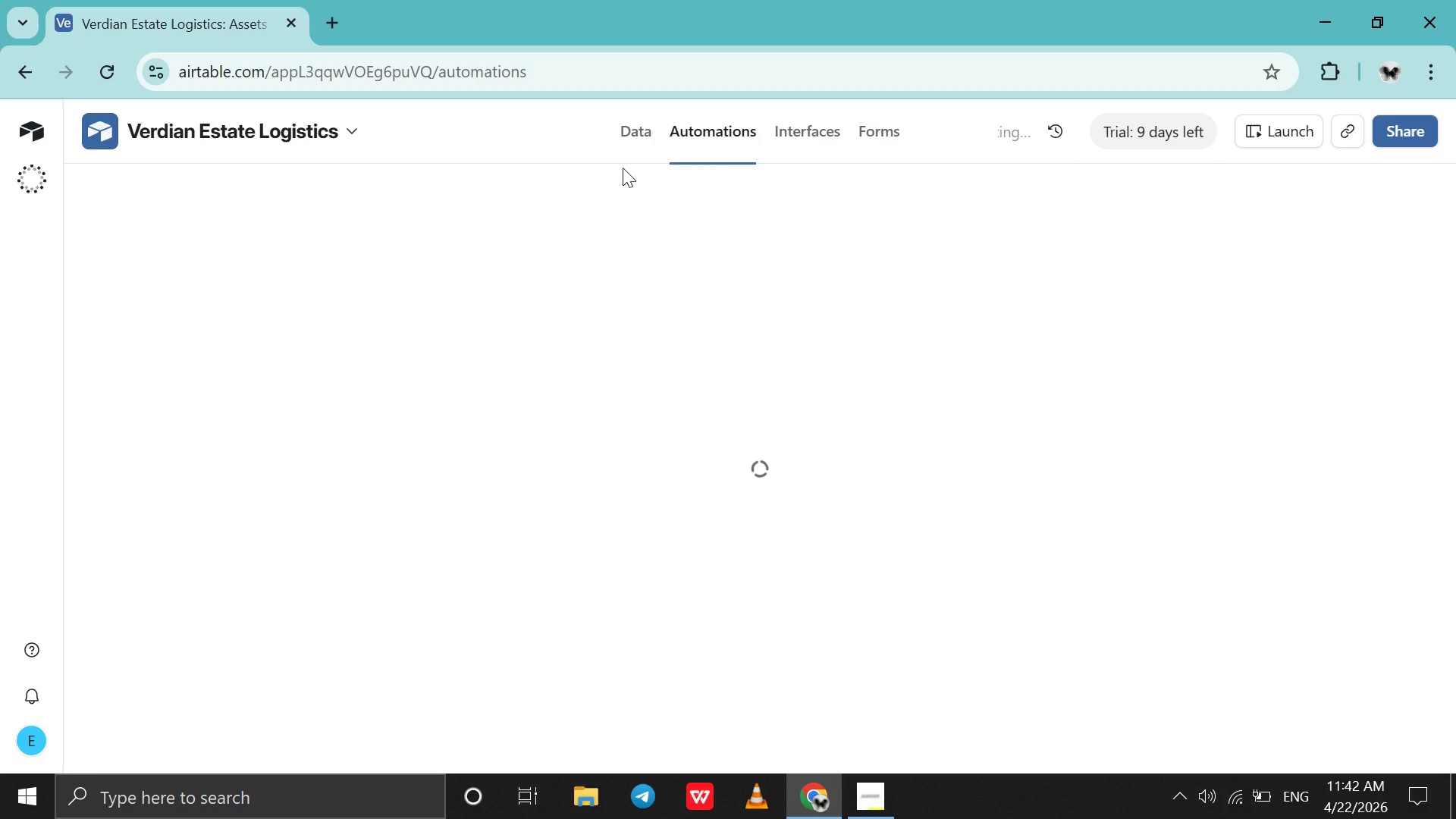 
left_click([651, 139])
 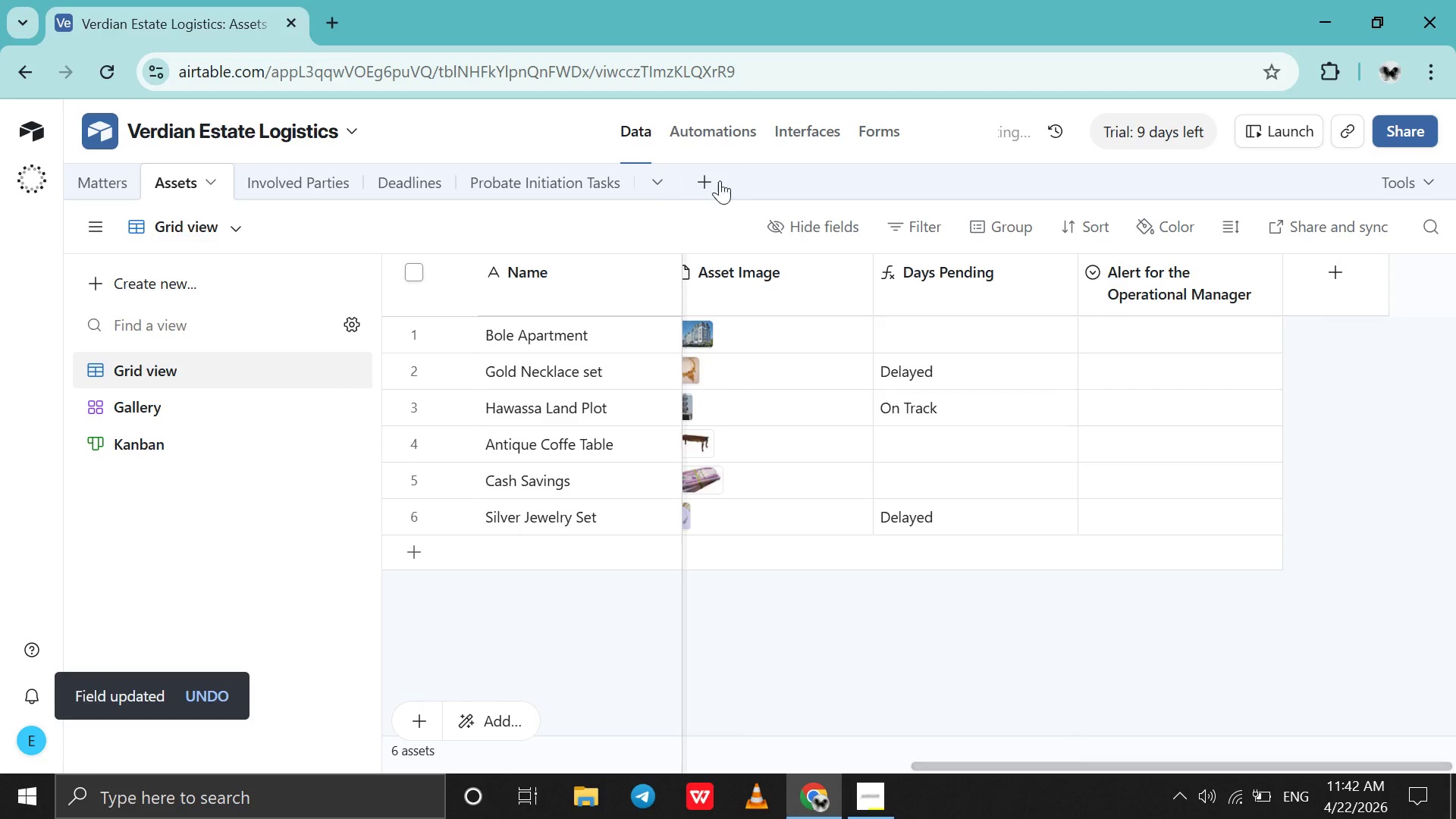 
left_click([726, 143])
 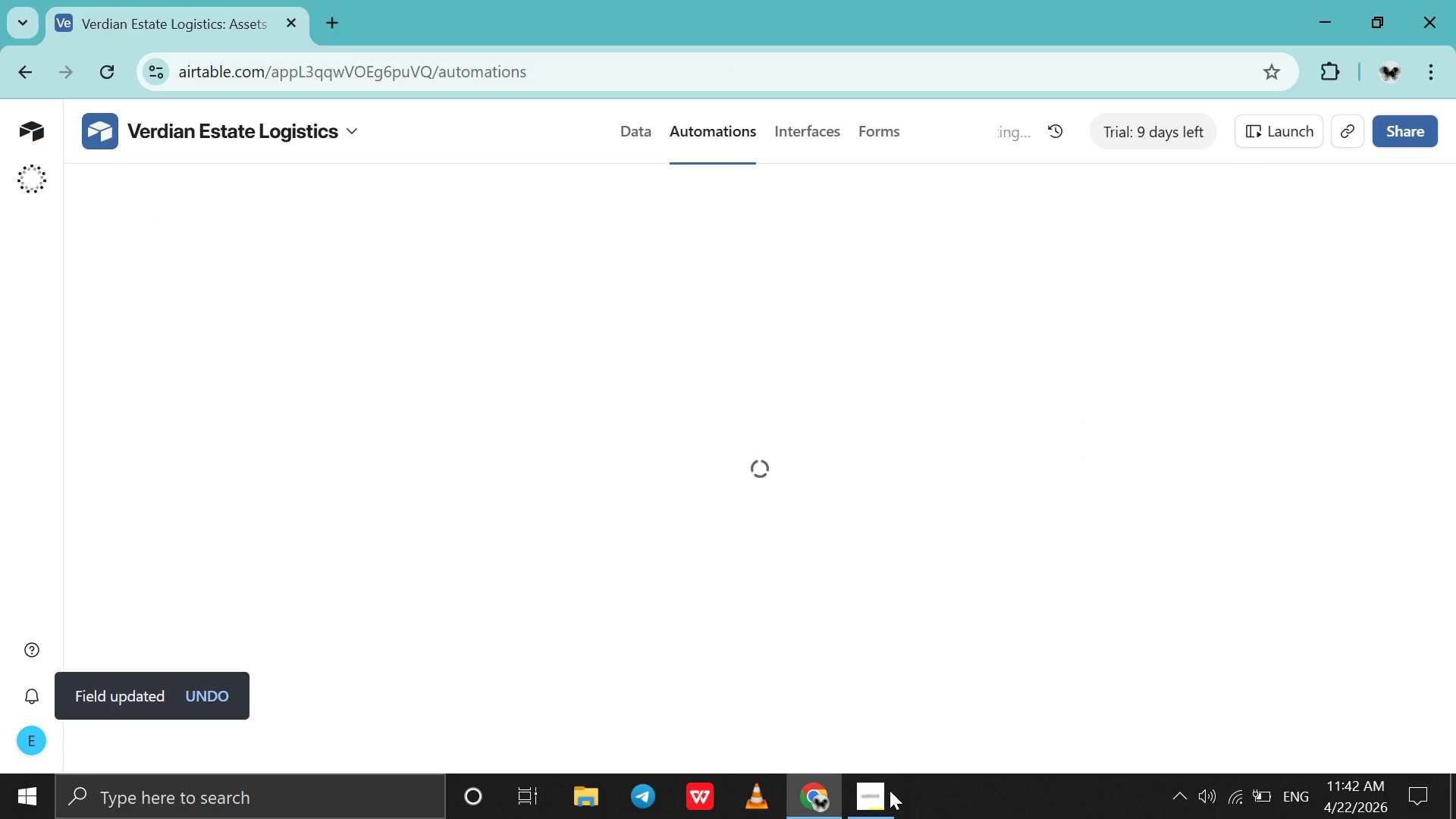 
left_click([888, 790])